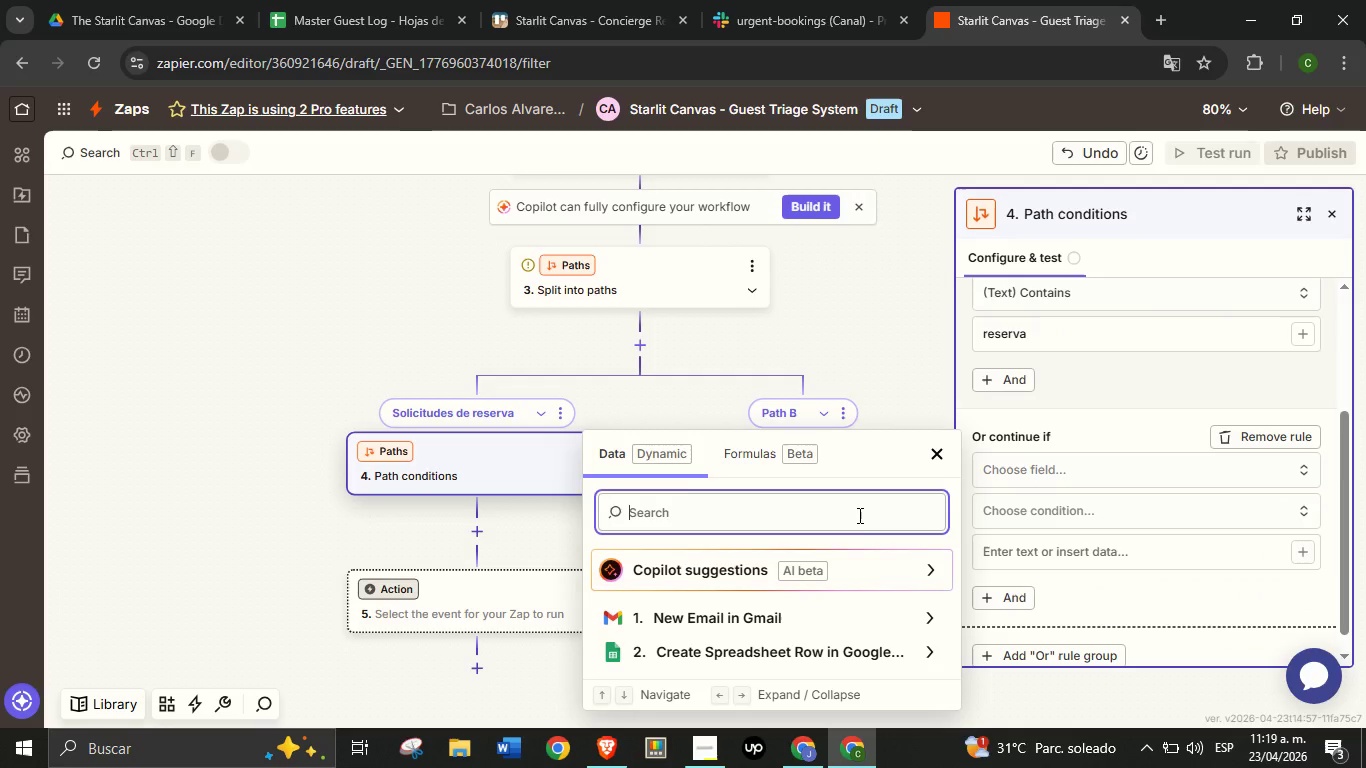 
type(subj)
 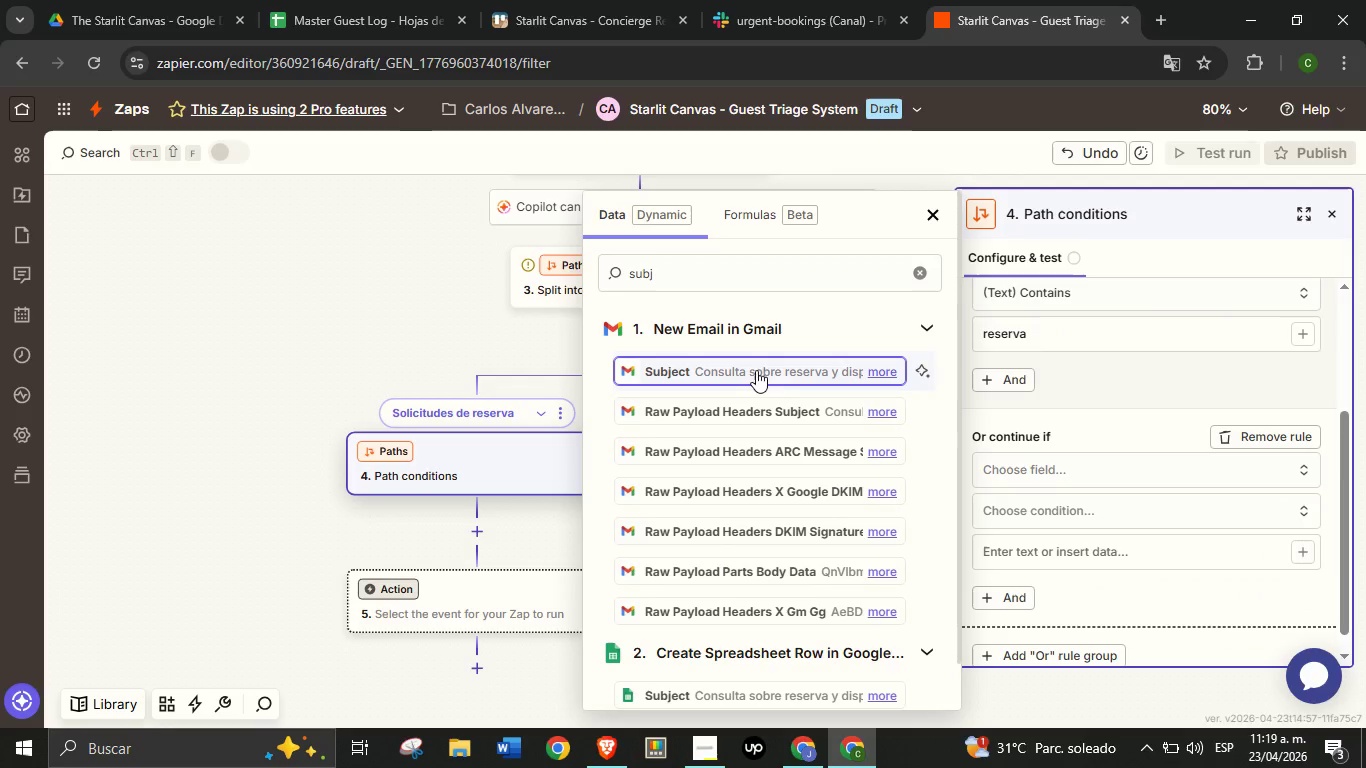 
left_click([754, 370])
 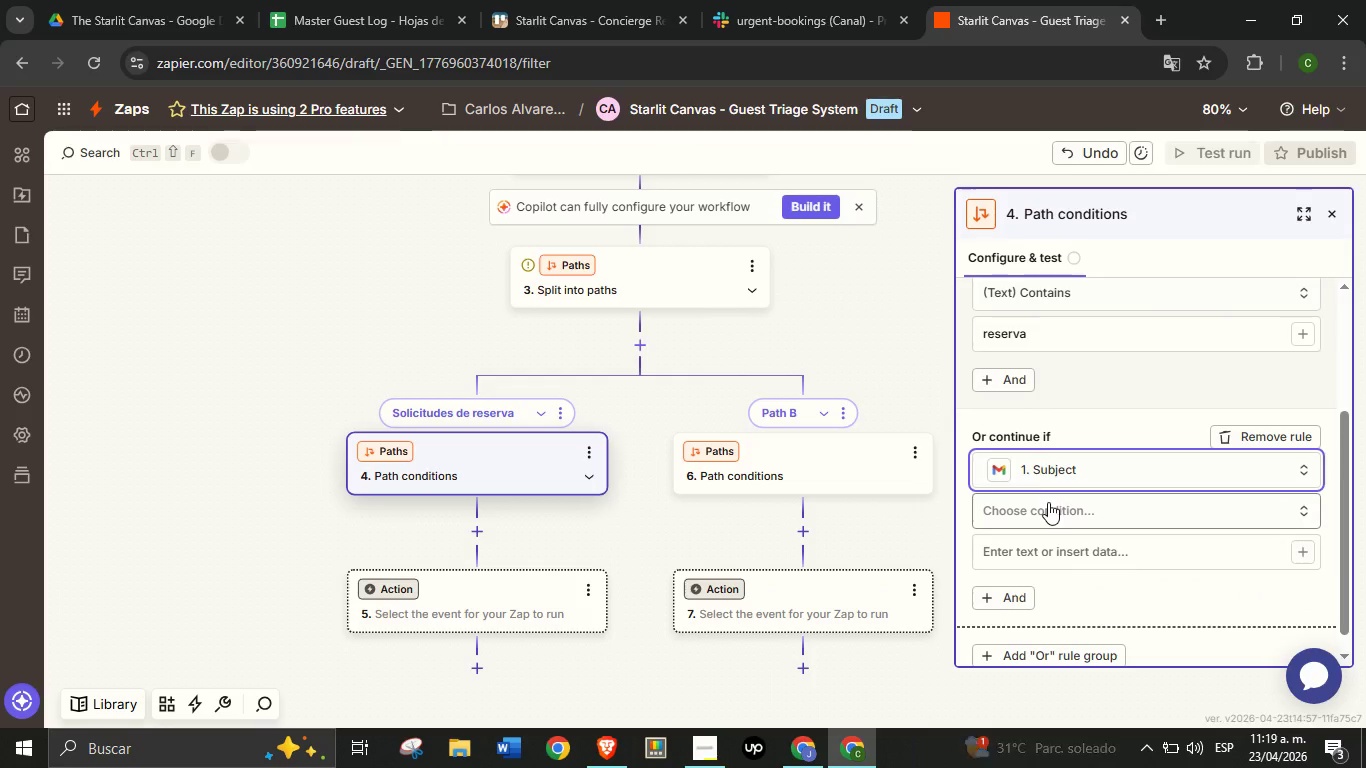 
left_click([1048, 502])
 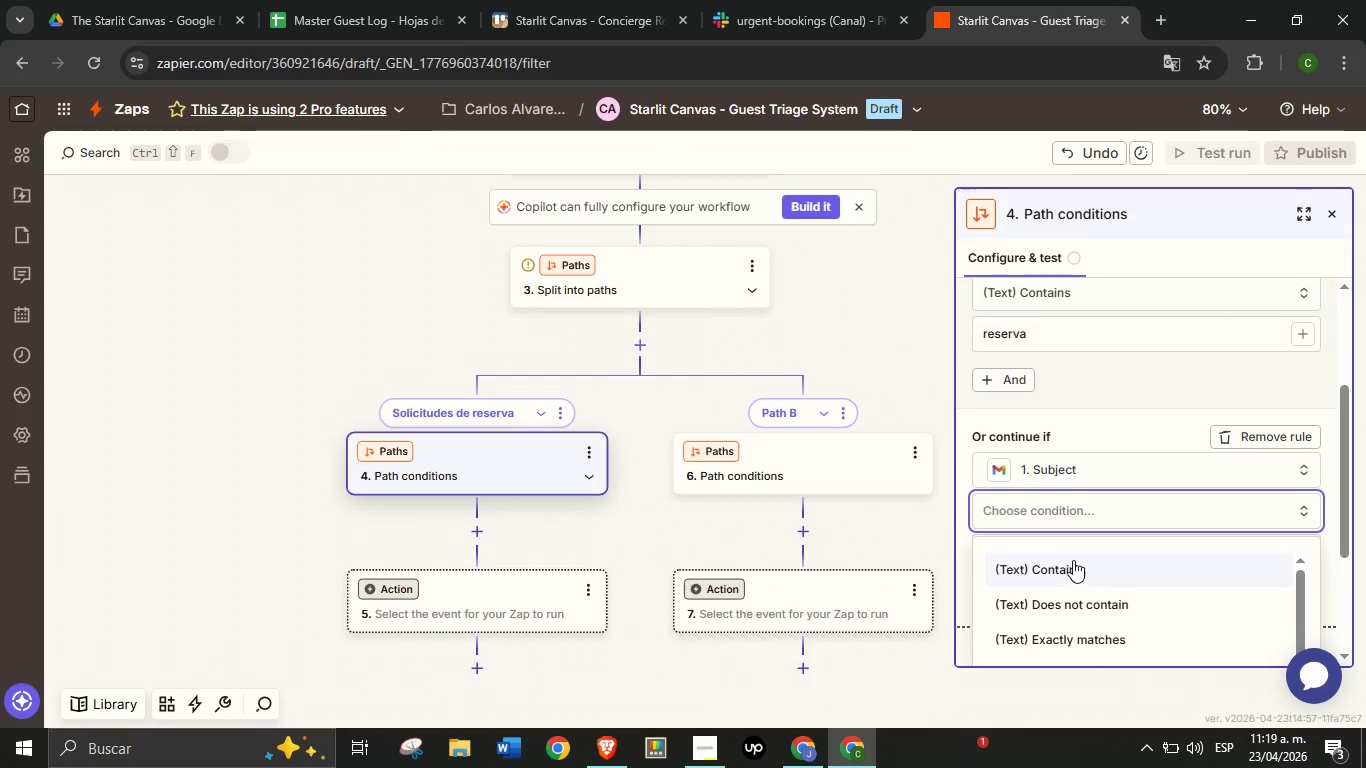 
left_click([1078, 562])
 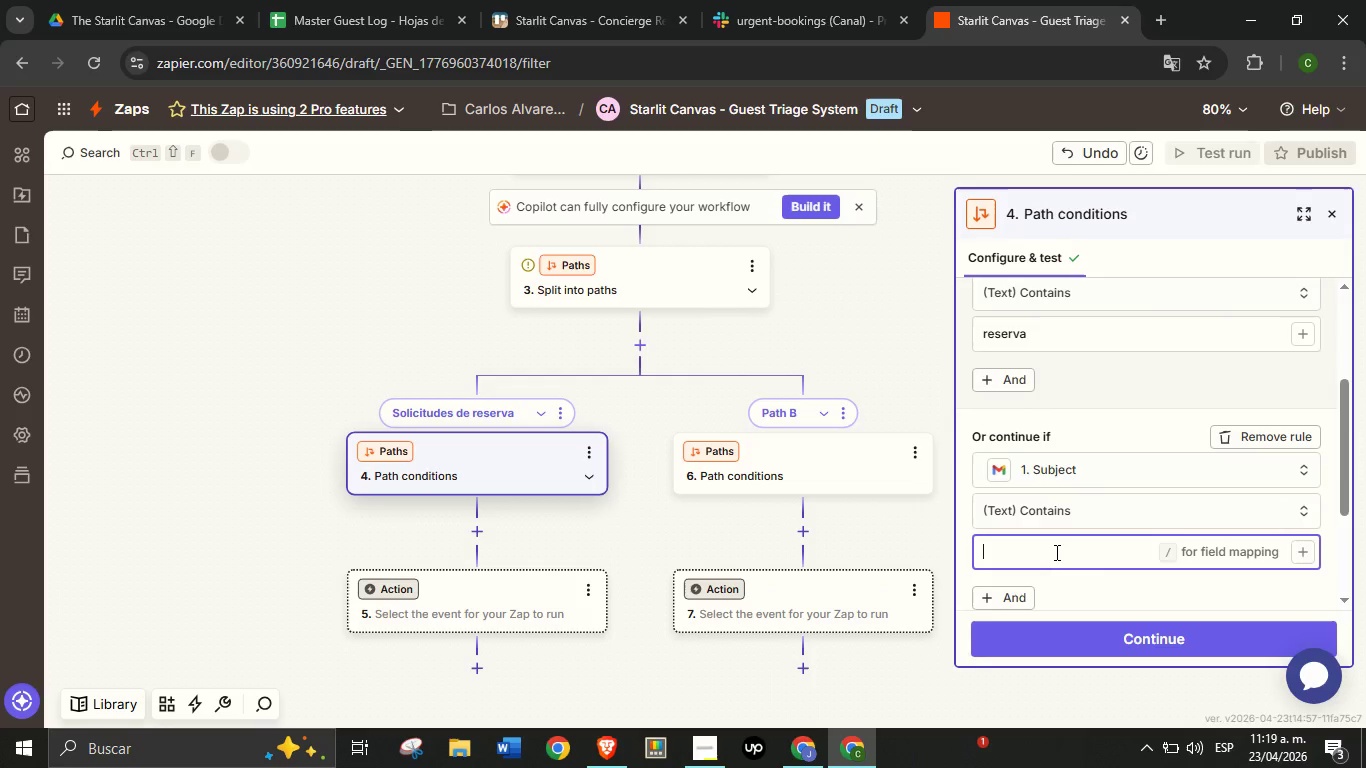 
left_click([1055, 552])
 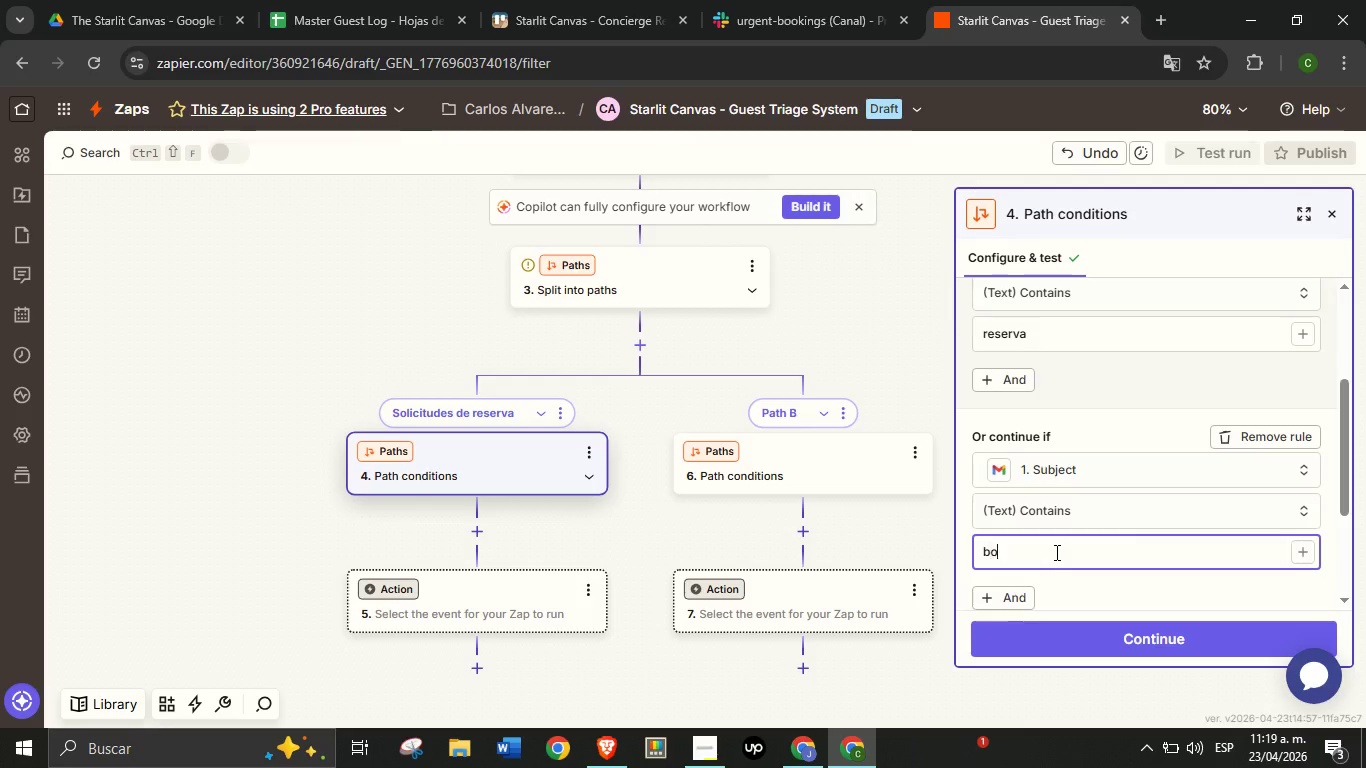 
type(boooki)
key(Backspace)
key(Backspace)
key(Backspace)
type(king)
 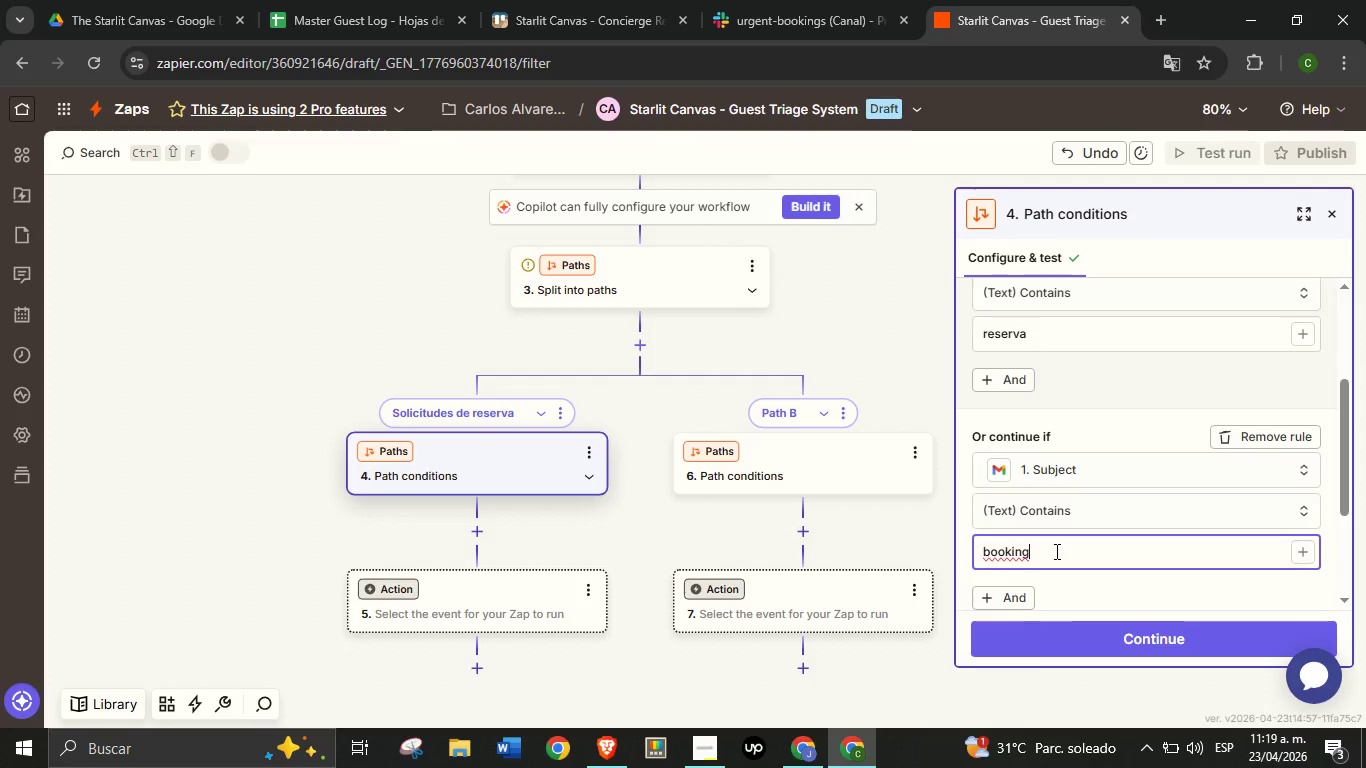 
wait(7.98)
 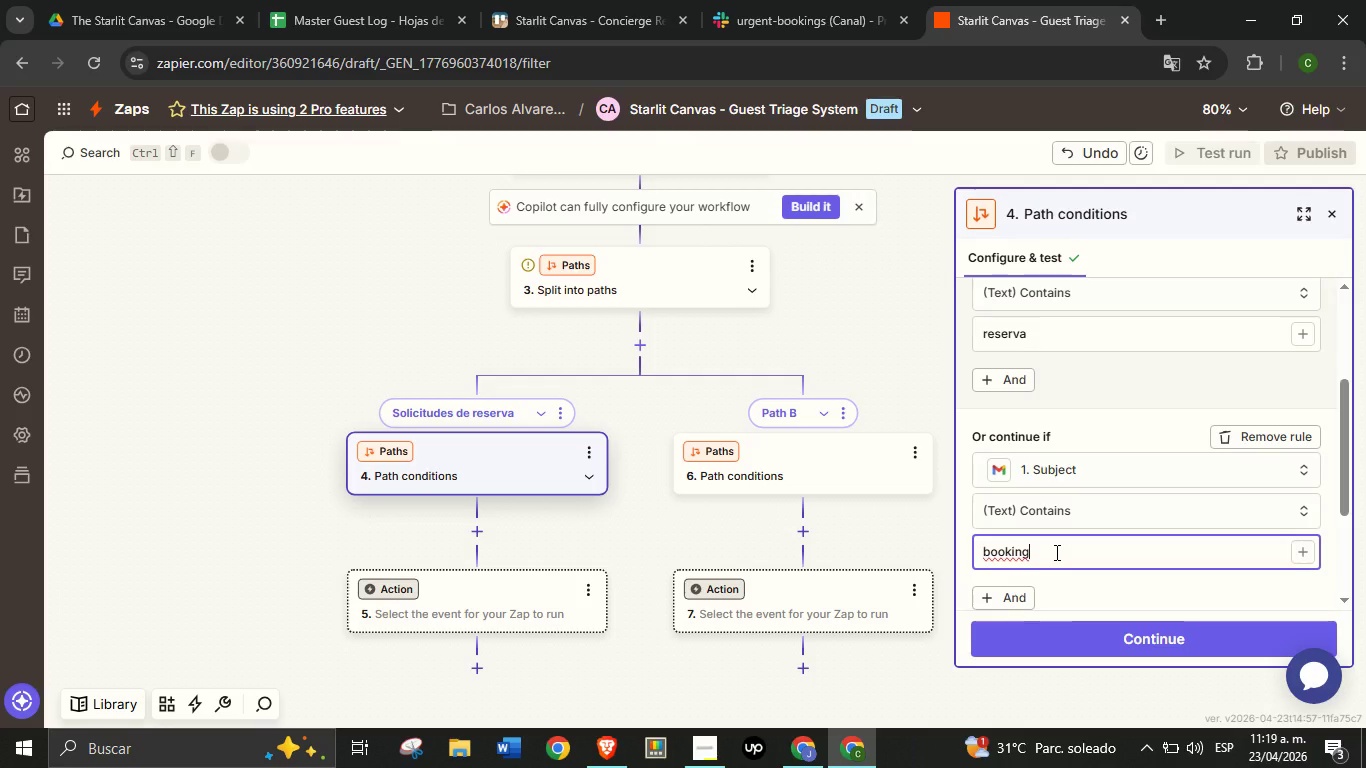 
scroll: coordinate [1078, 549], scroll_direction: down, amount: 2.0
 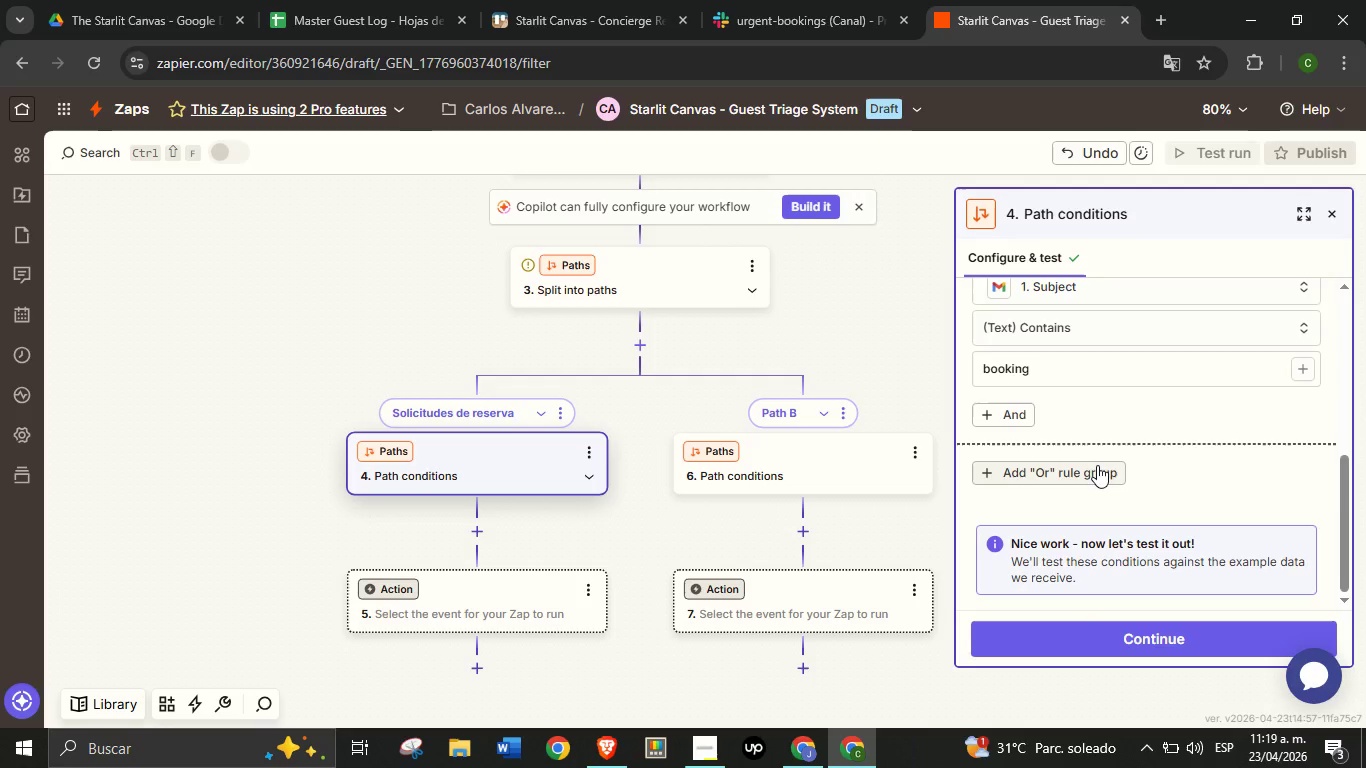 
left_click([1095, 469])
 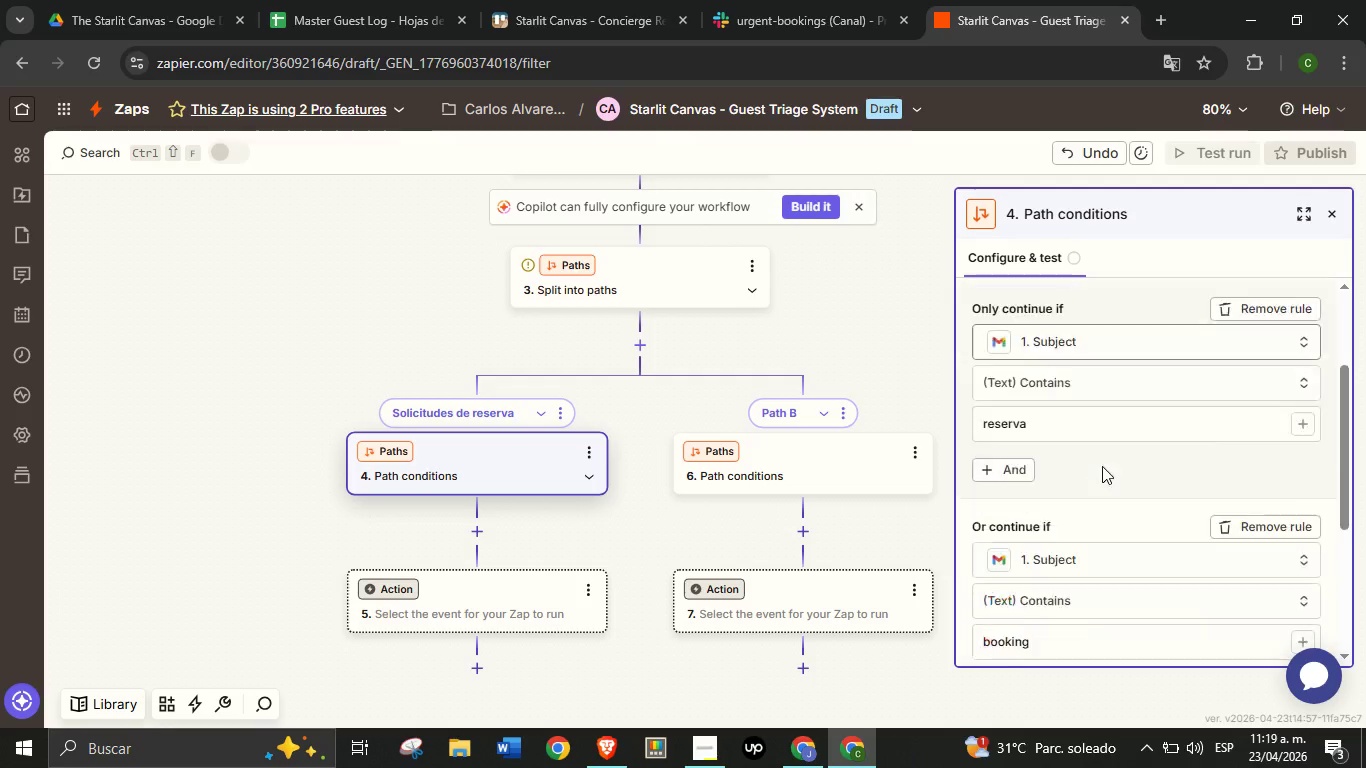 
scroll: coordinate [1103, 477], scroll_direction: down, amount: 5.0
 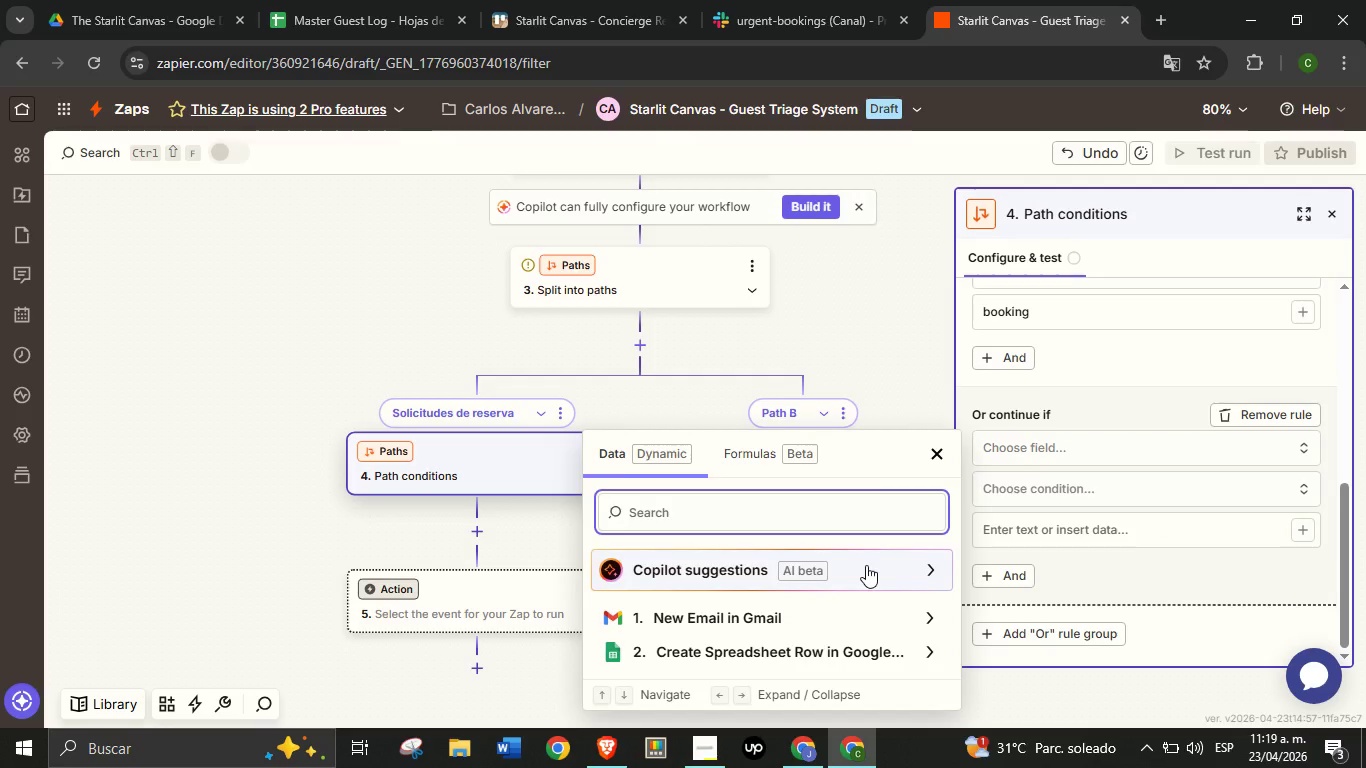 
type(subje)
 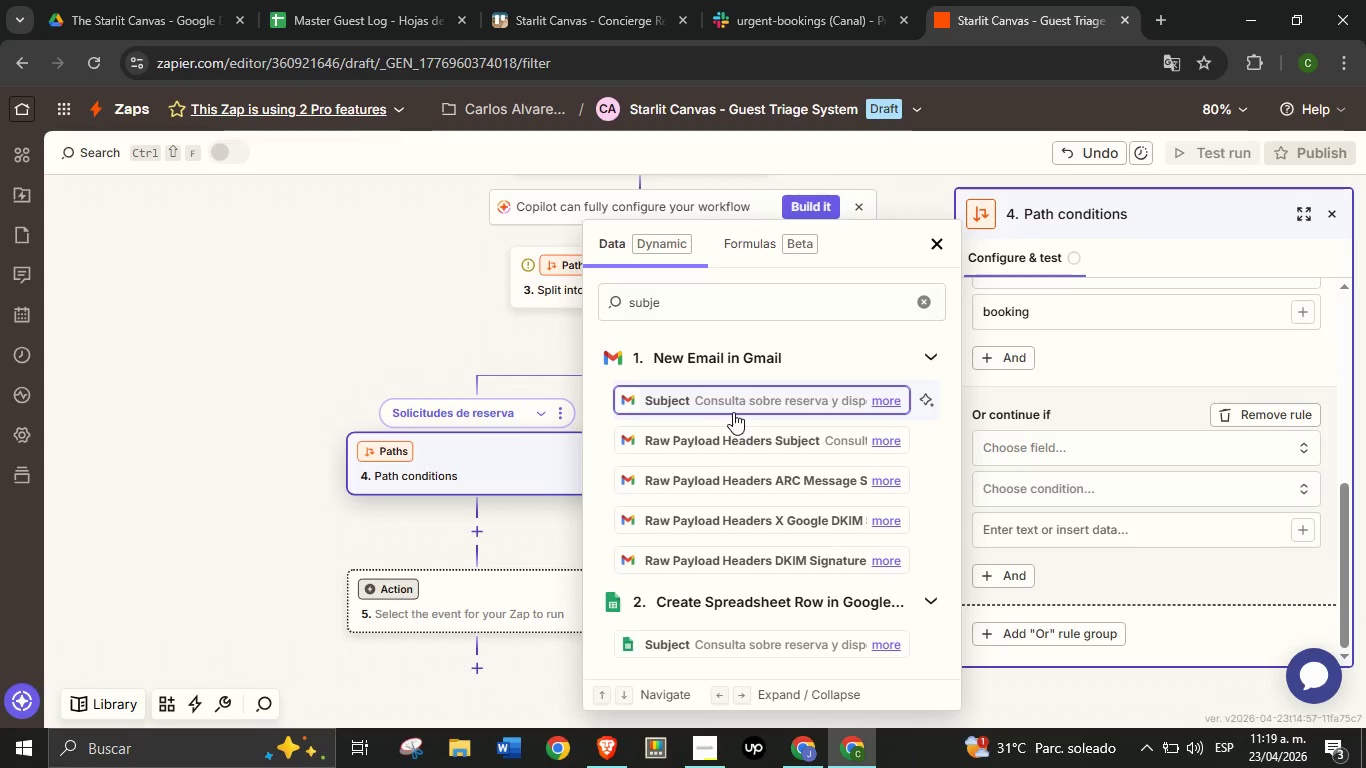 
left_click([733, 412])
 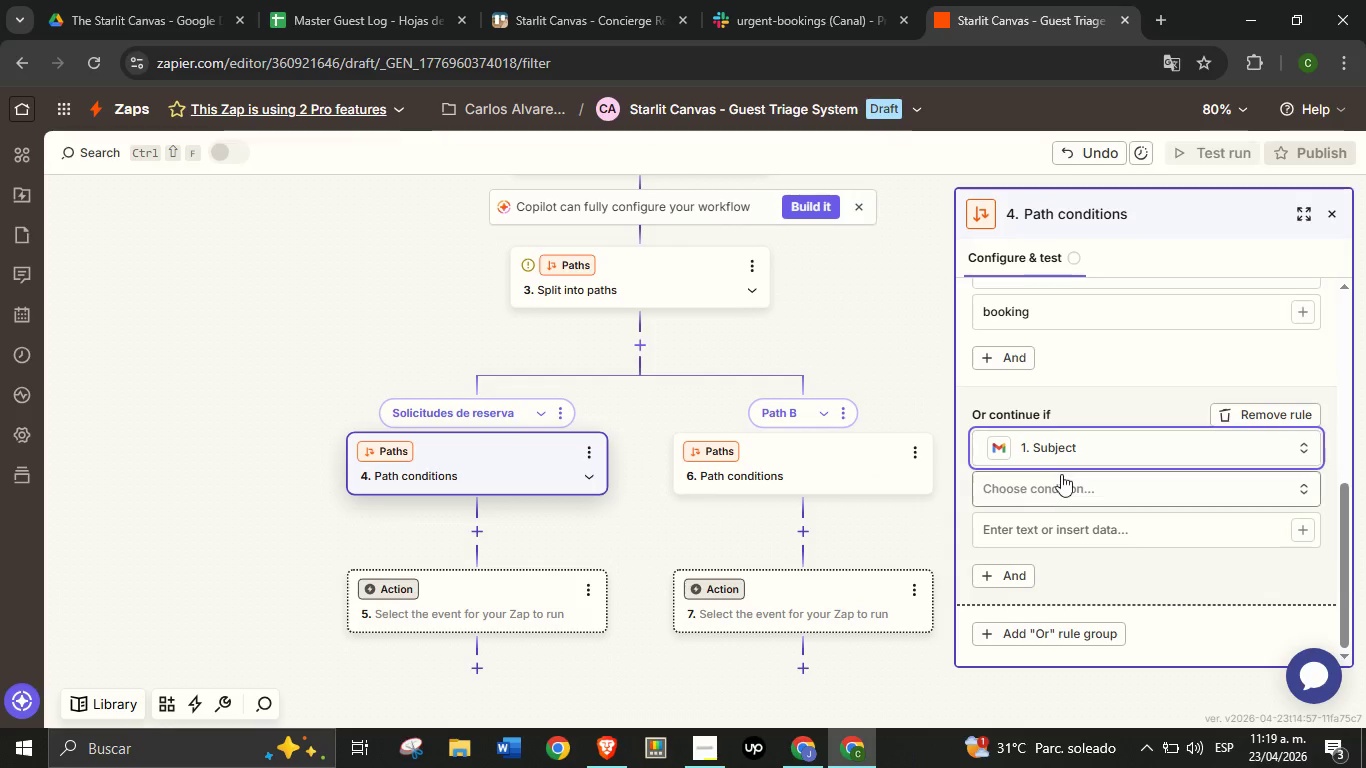 
scroll: coordinate [1062, 454], scroll_direction: down, amount: 1.0
 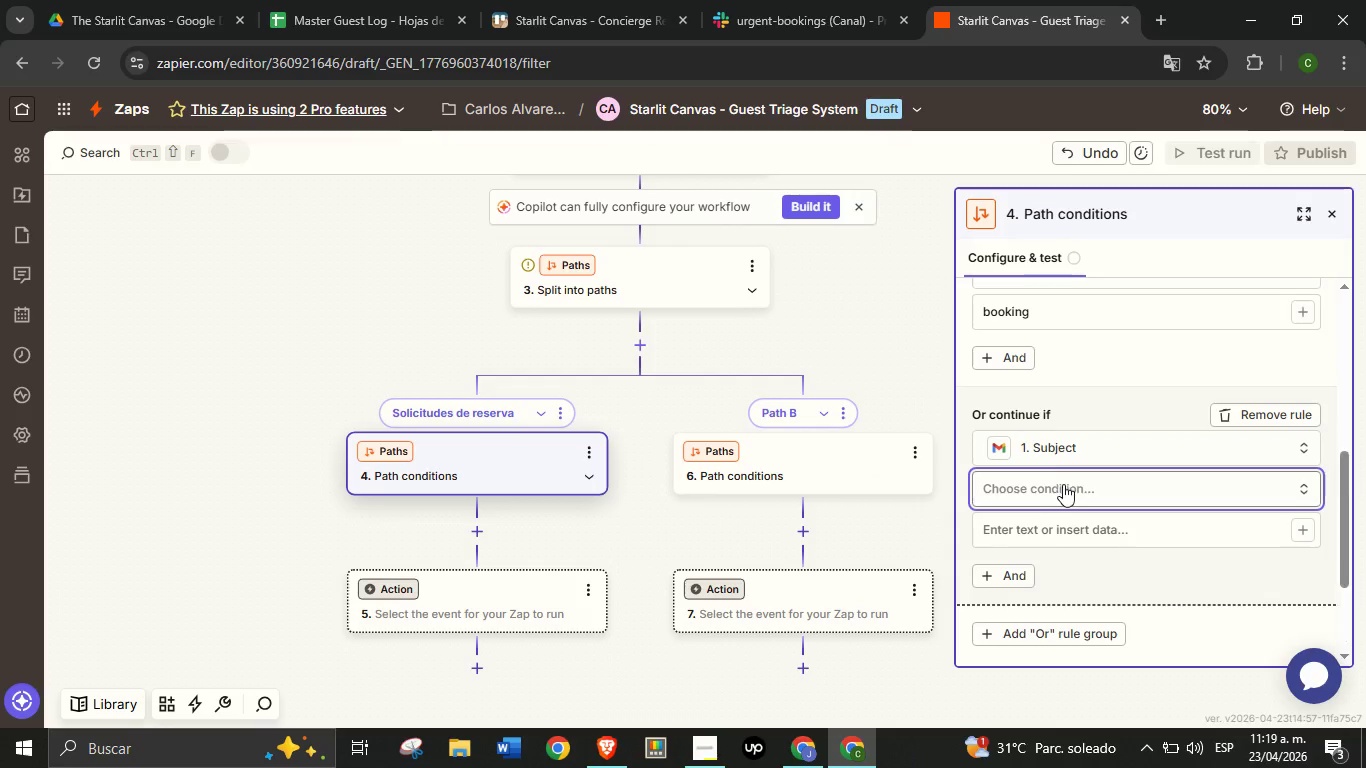 
left_click([1062, 483])
 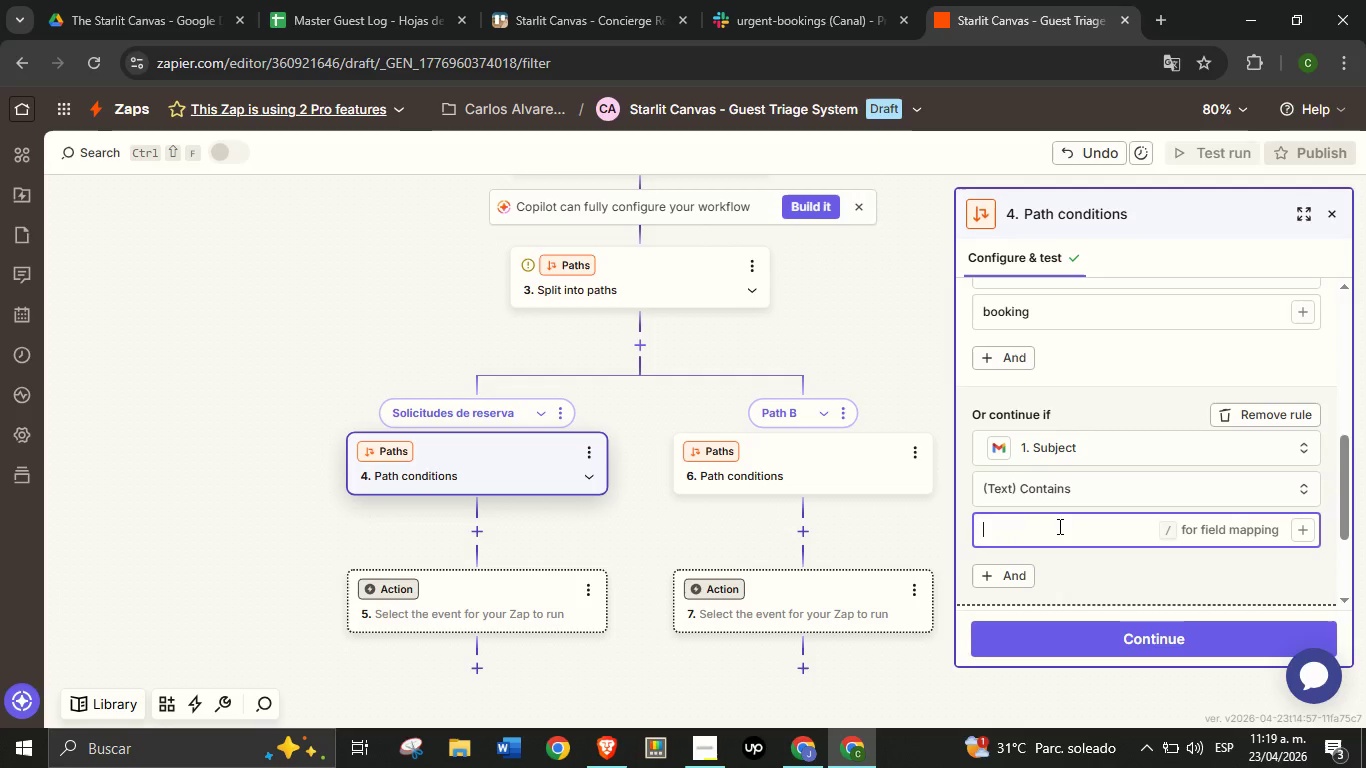 
type(rever)
key(Backspace)
key(Backspace)
key(Backspace)
type(servation)
 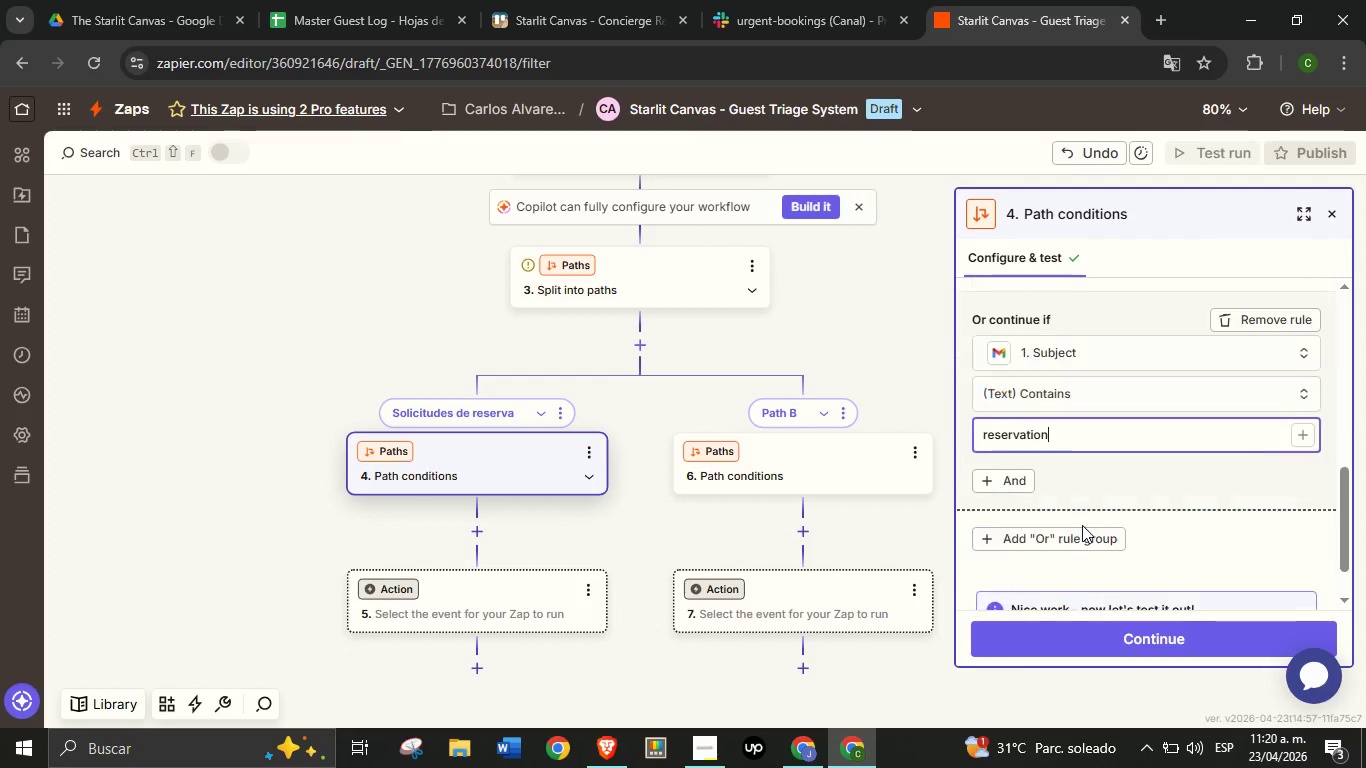 
scroll: coordinate [1078, 531], scroll_direction: down, amount: 1.0
 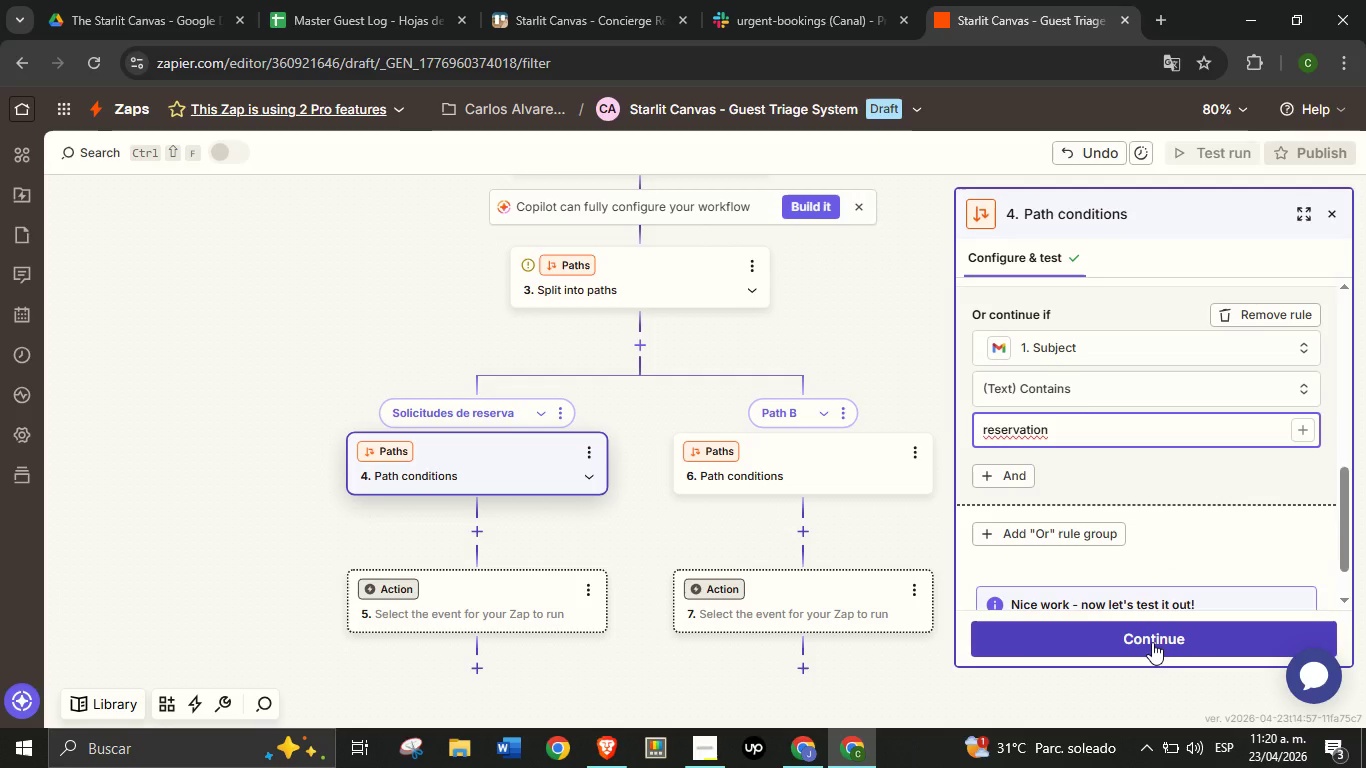 
left_click([1152, 642])
 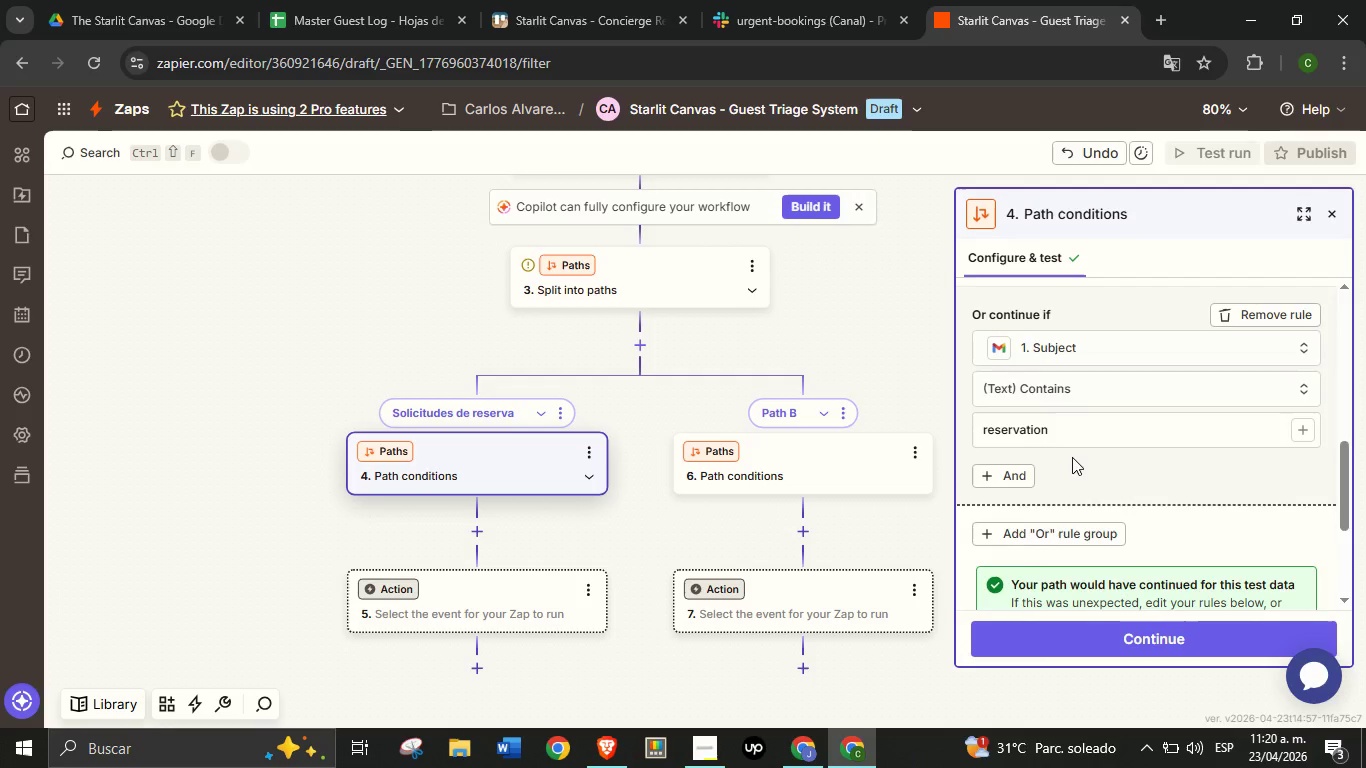 
scroll: coordinate [1070, 458], scroll_direction: down, amount: 2.0
 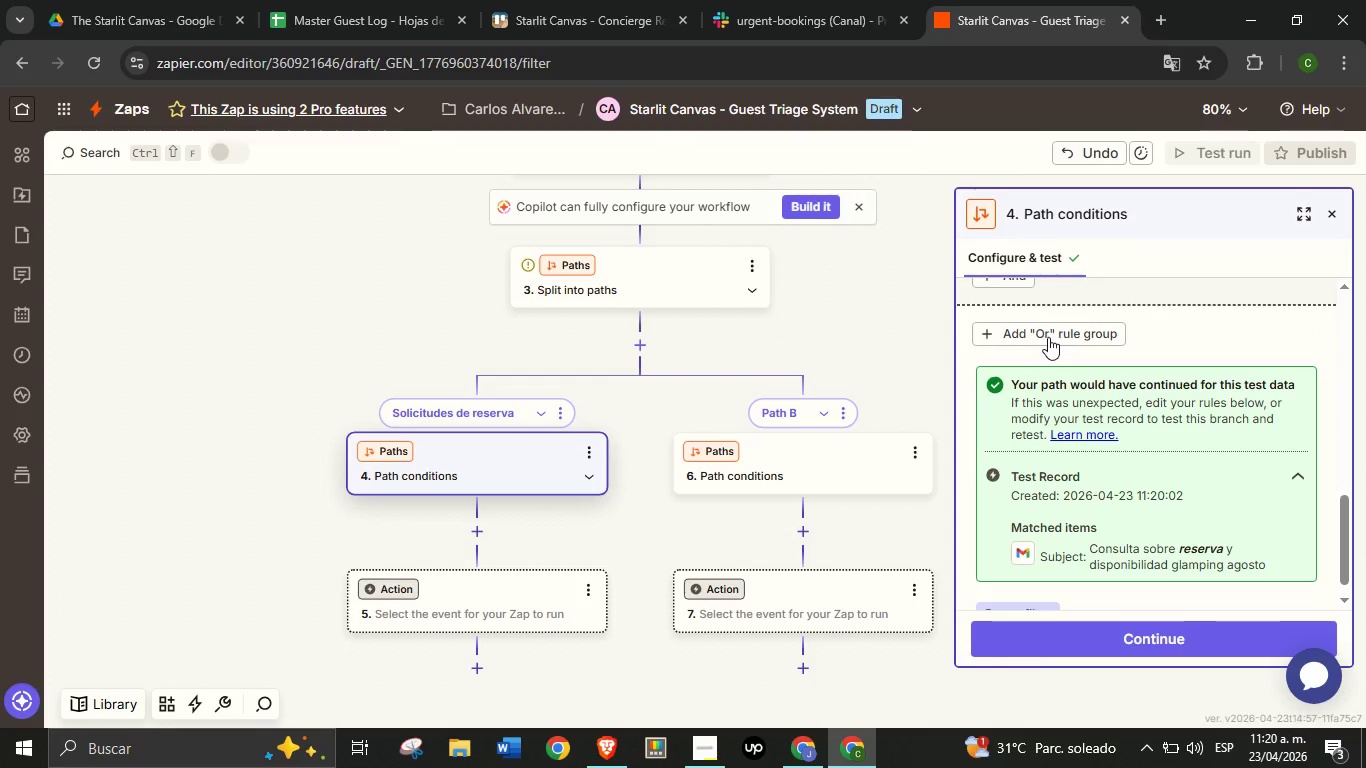 
left_click([1045, 337])
 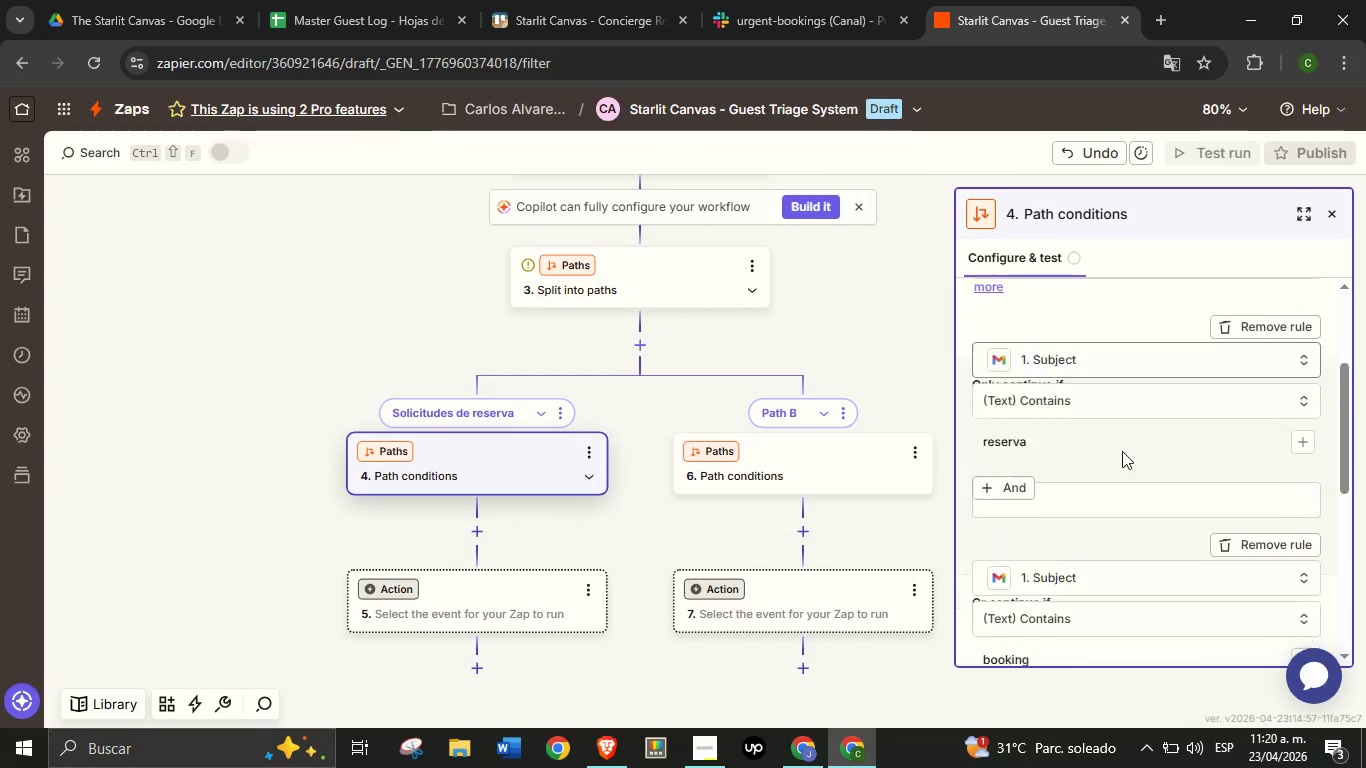 
scroll: coordinate [1121, 476], scroll_direction: down, amount: 7.0
 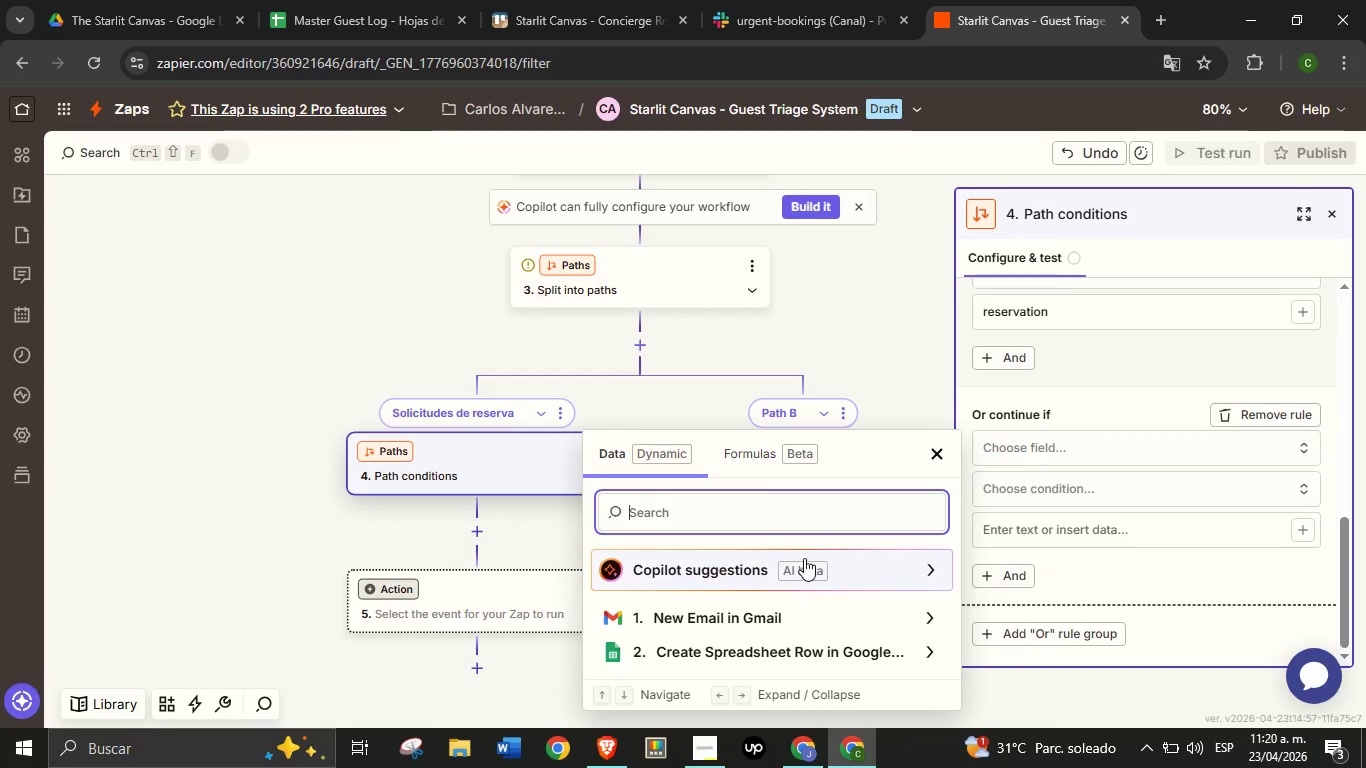 
type(subj)
 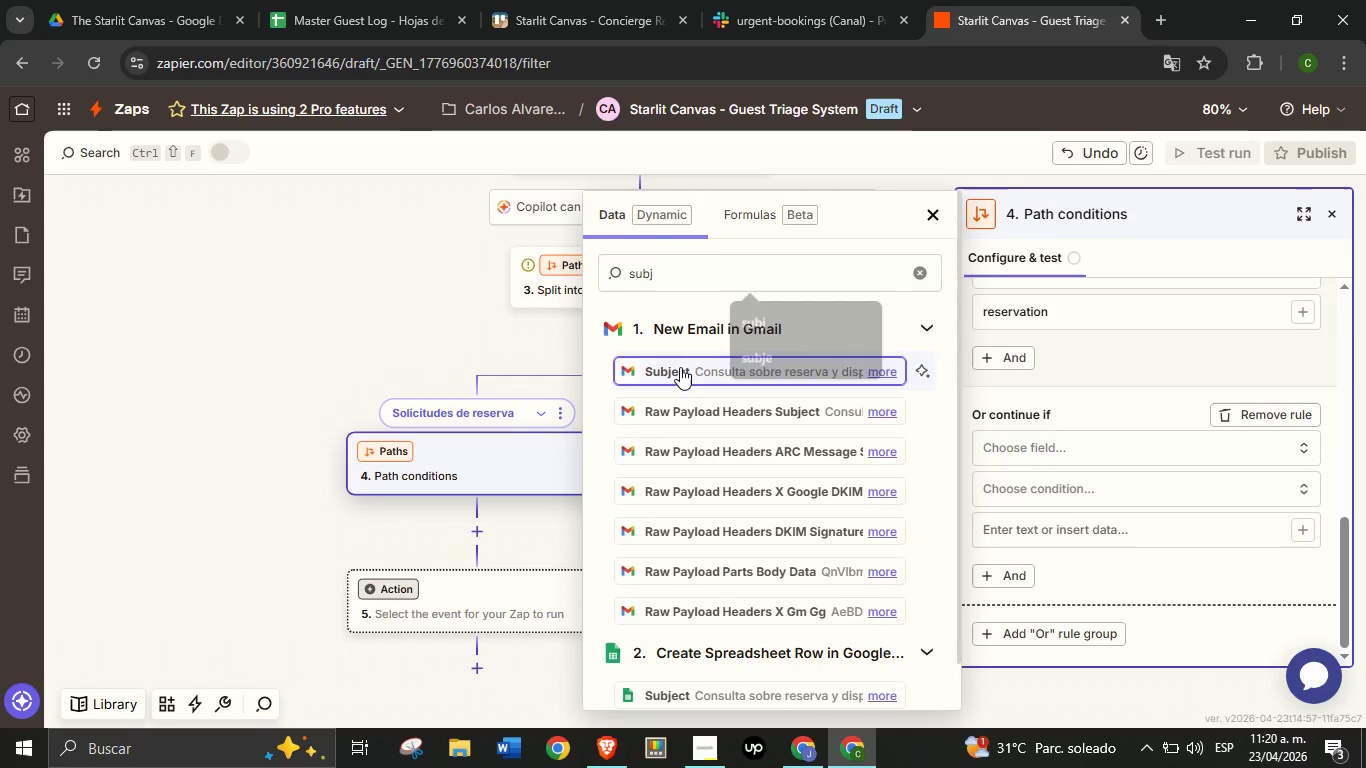 
left_click([680, 367])
 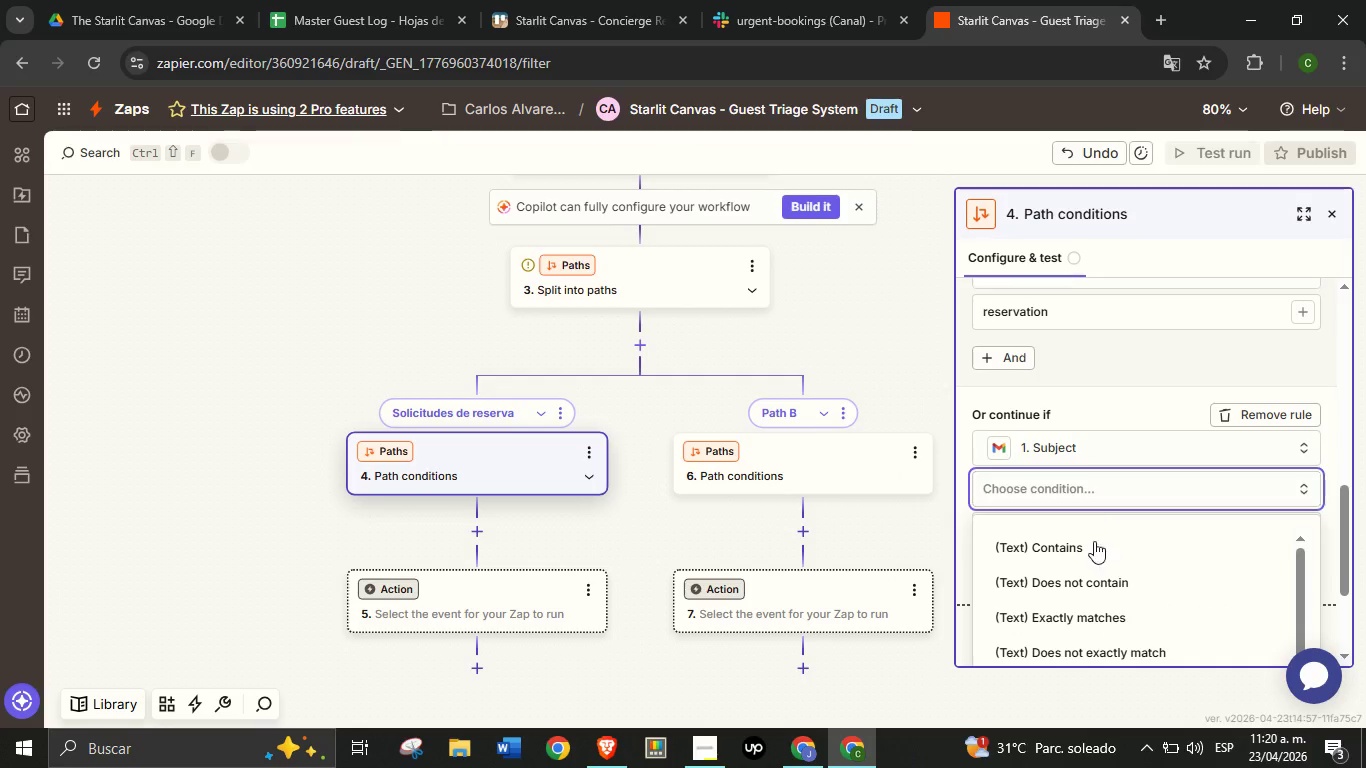 
left_click([1086, 552])
 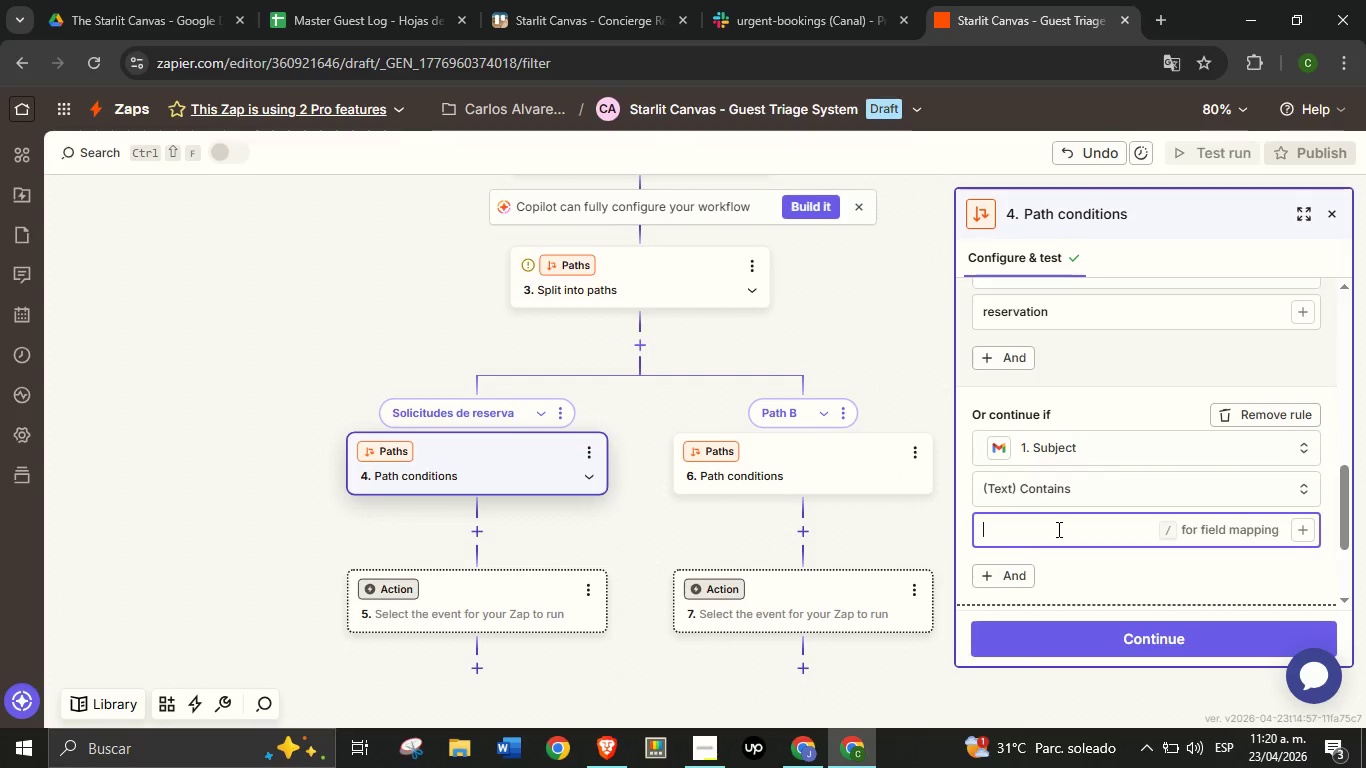 
left_click([1057, 529])
 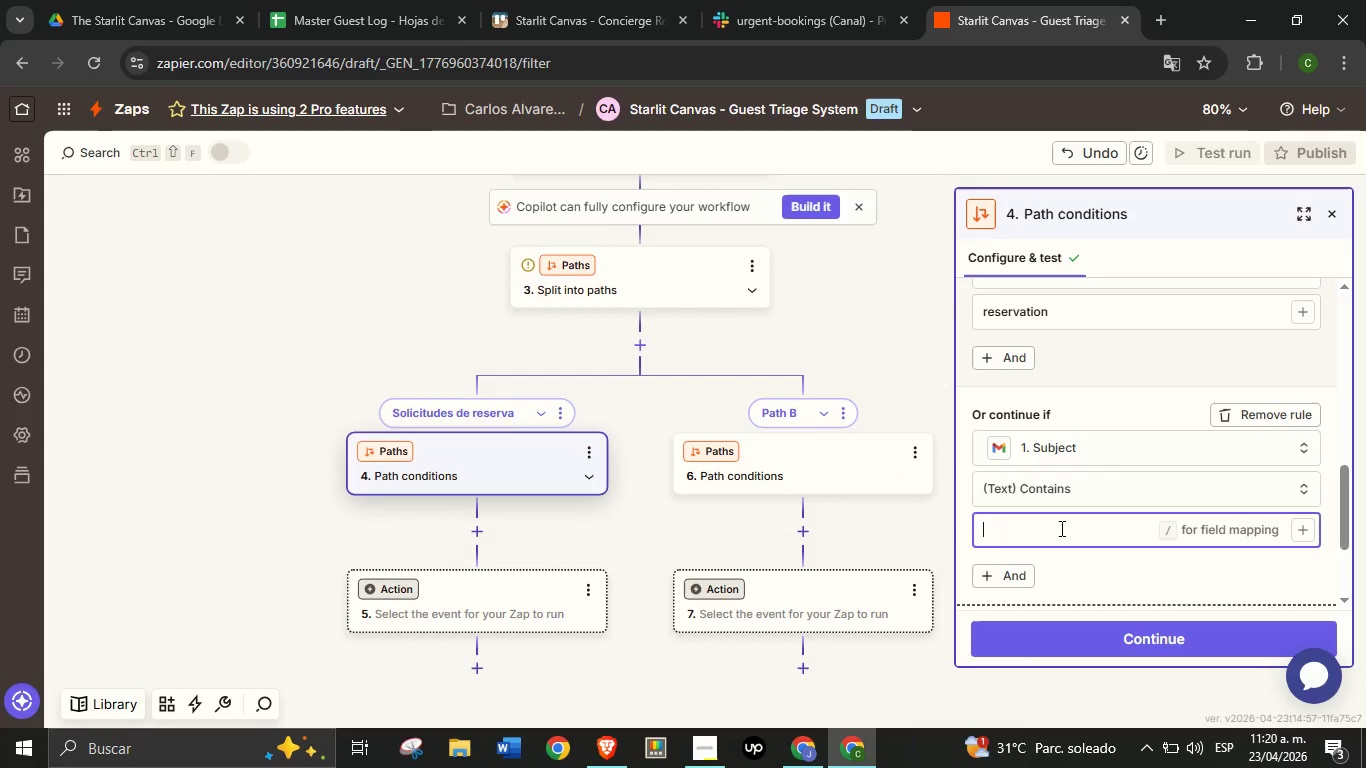 
type(reservar)
 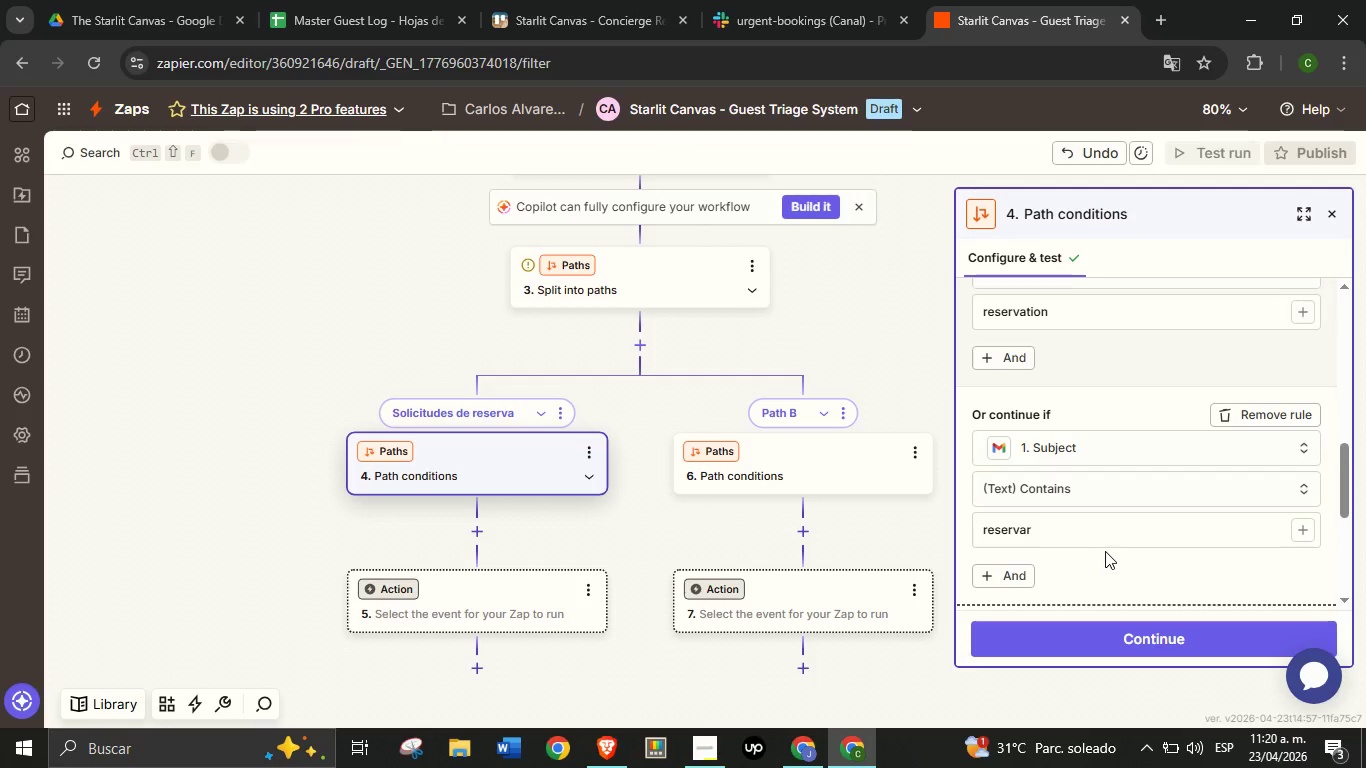 
wait(5.38)
 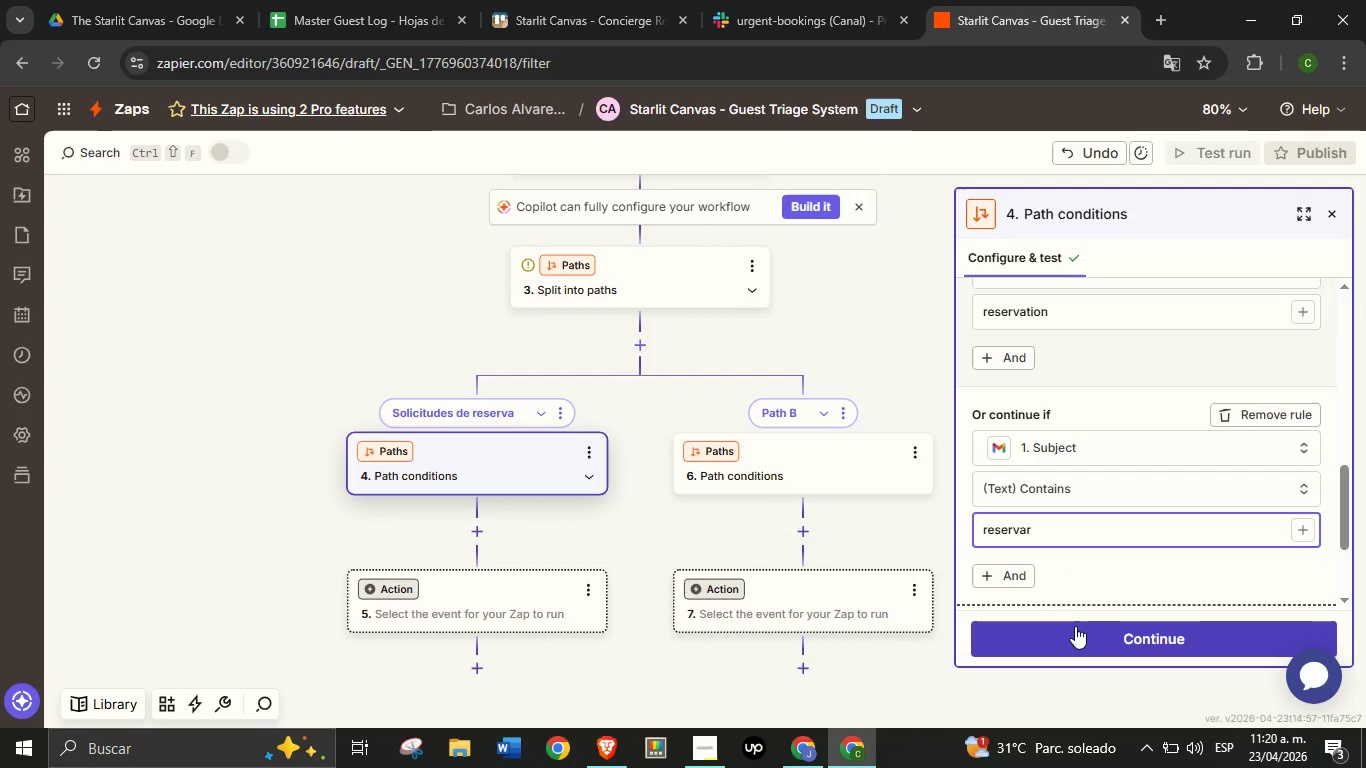 
scroll: coordinate [1102, 520], scroll_direction: down, amount: 3.0
 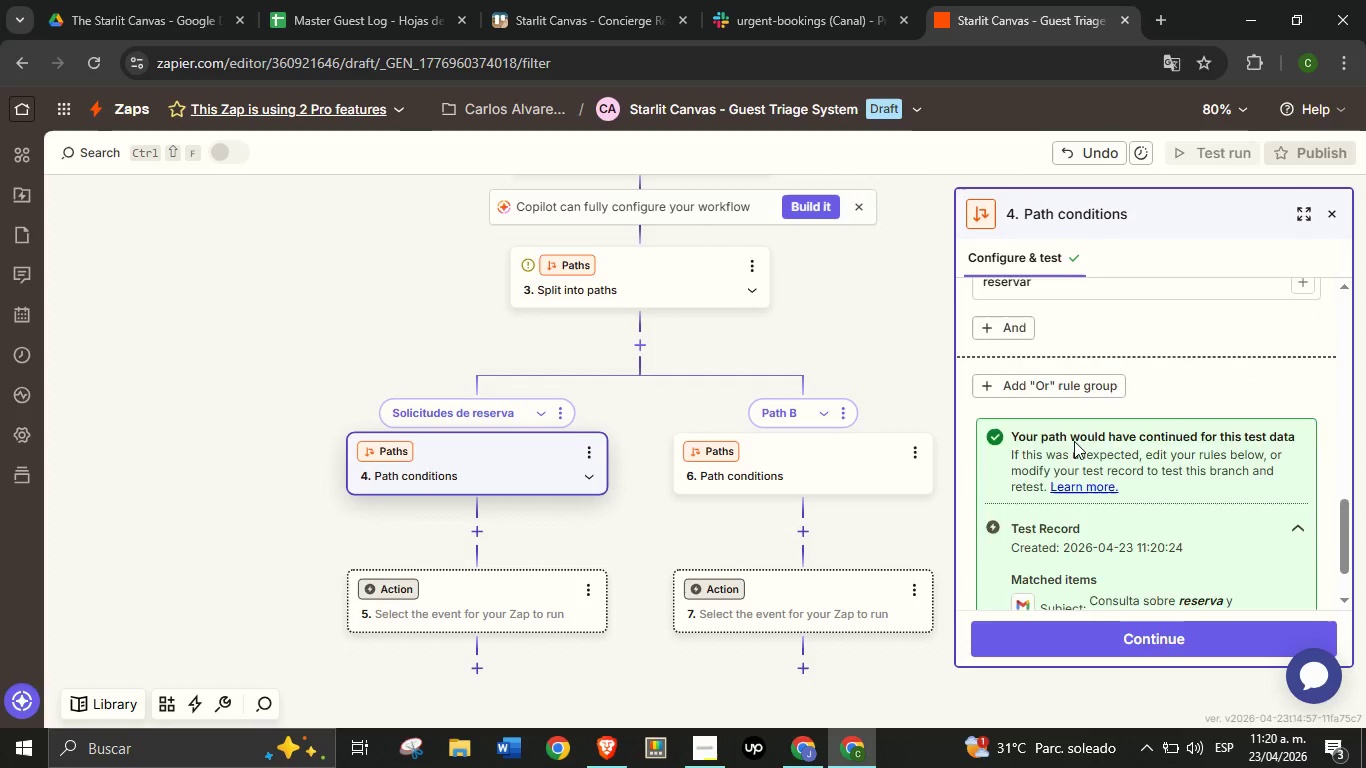 
scroll: coordinate [1074, 442], scroll_direction: up, amount: 2.0
 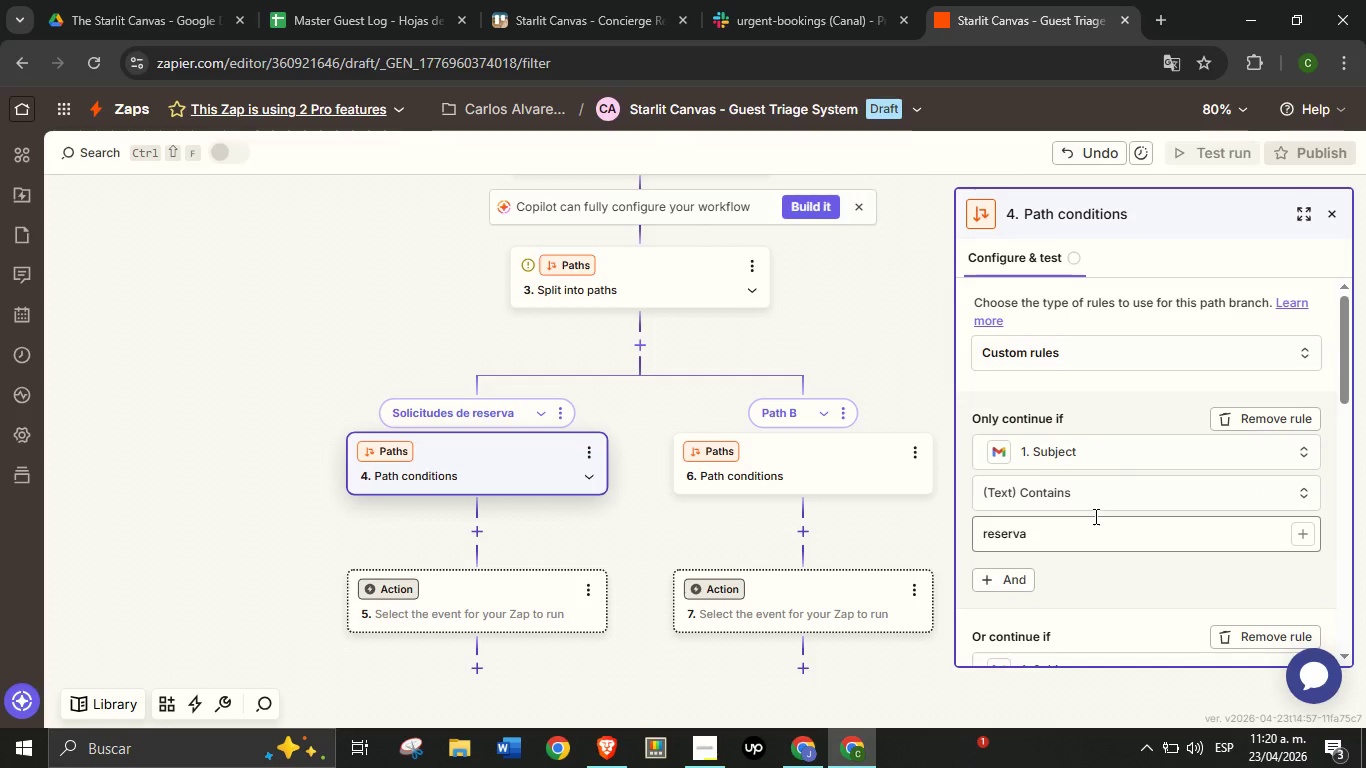 
scroll: coordinate [1108, 496], scroll_direction: down, amount: 11.0
 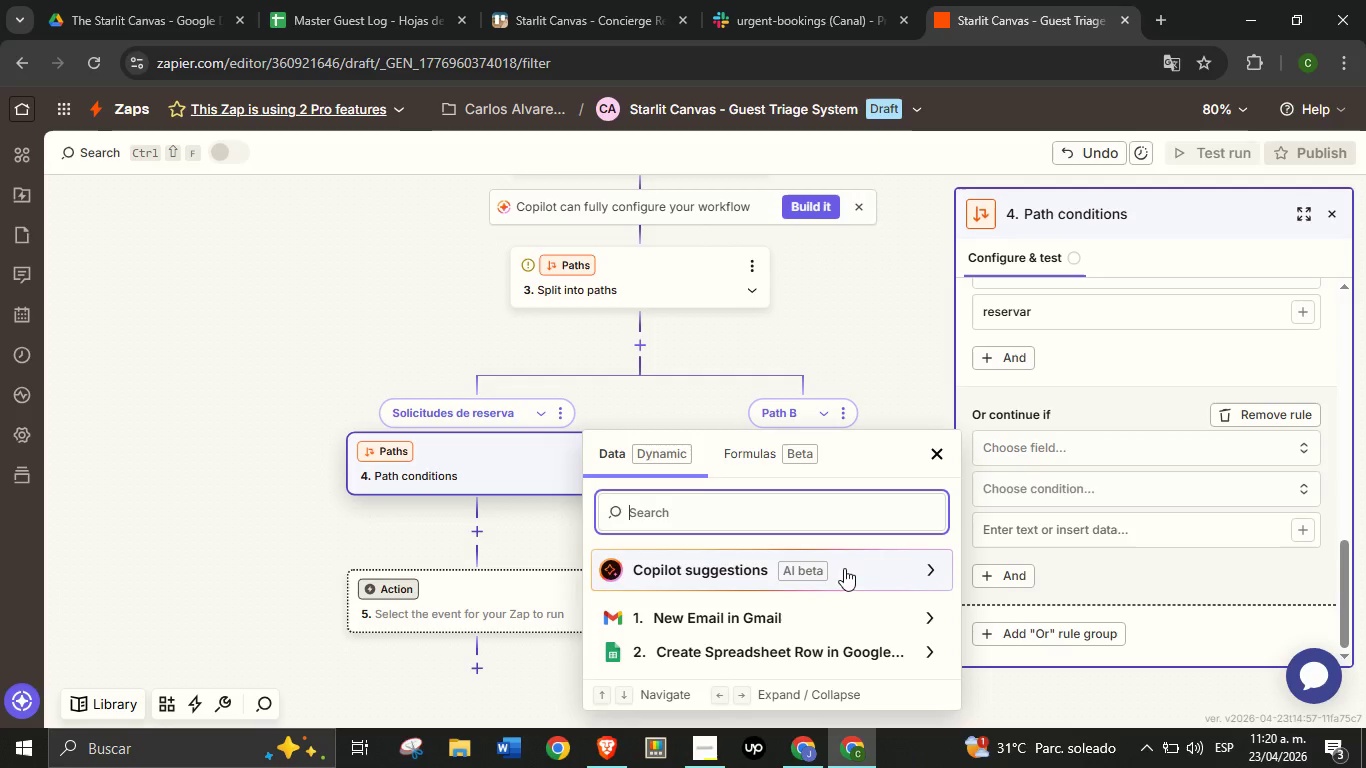 
wait(6.41)
 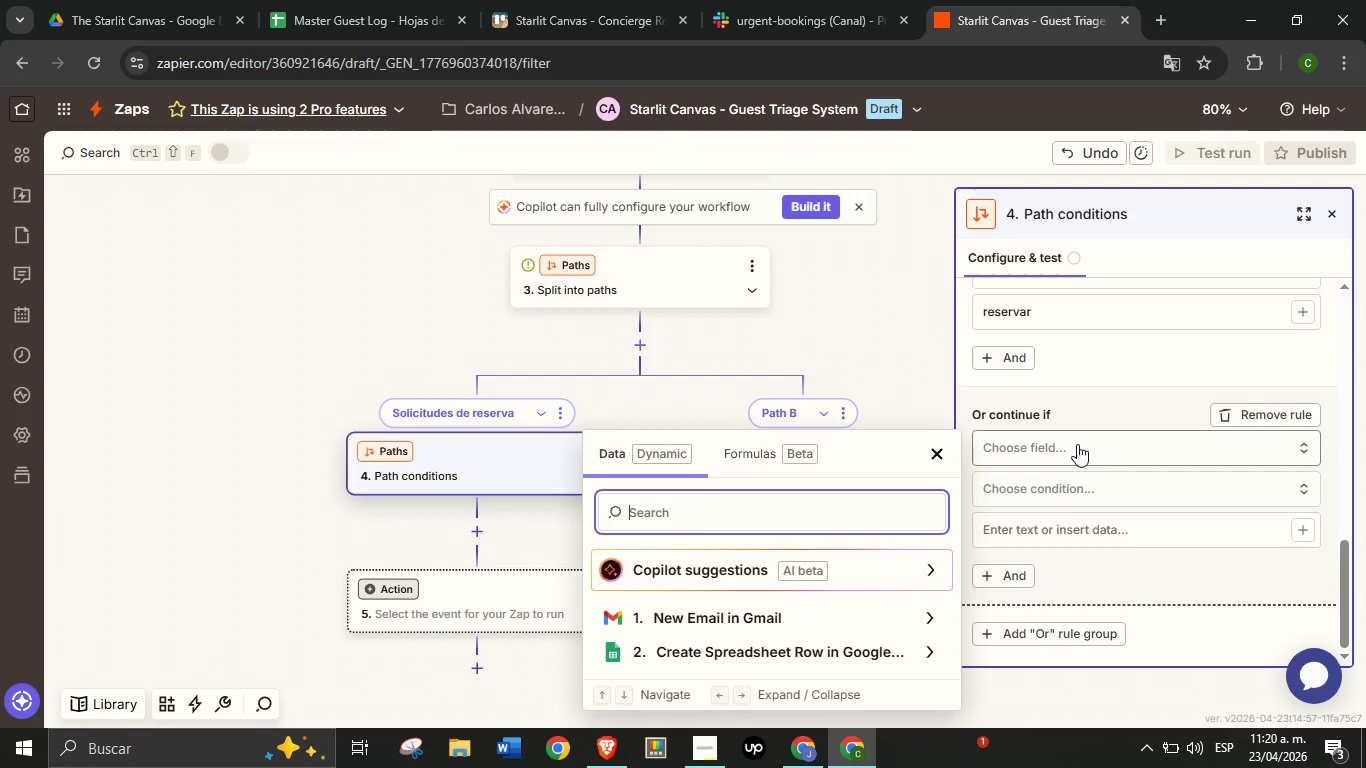 
type(subj)
 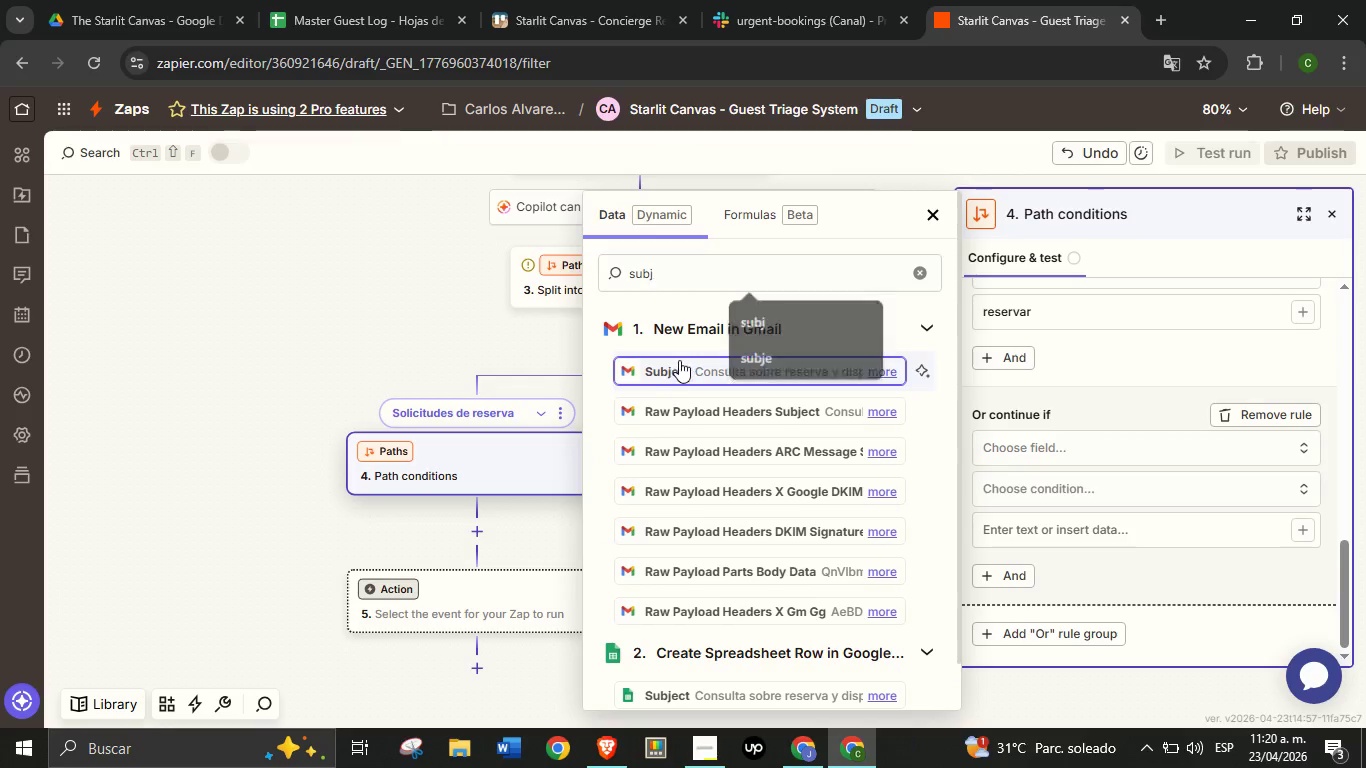 
left_click([679, 360])
 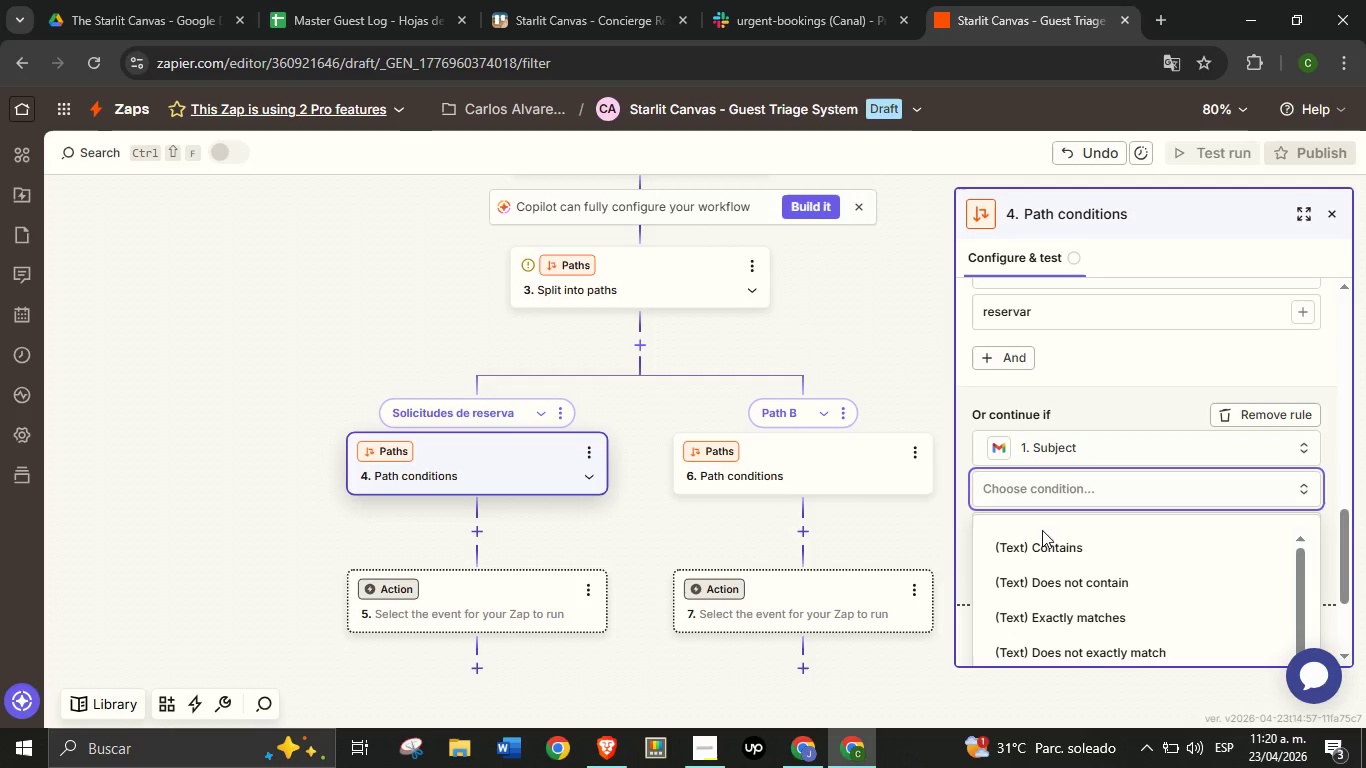 
wait(6.24)
 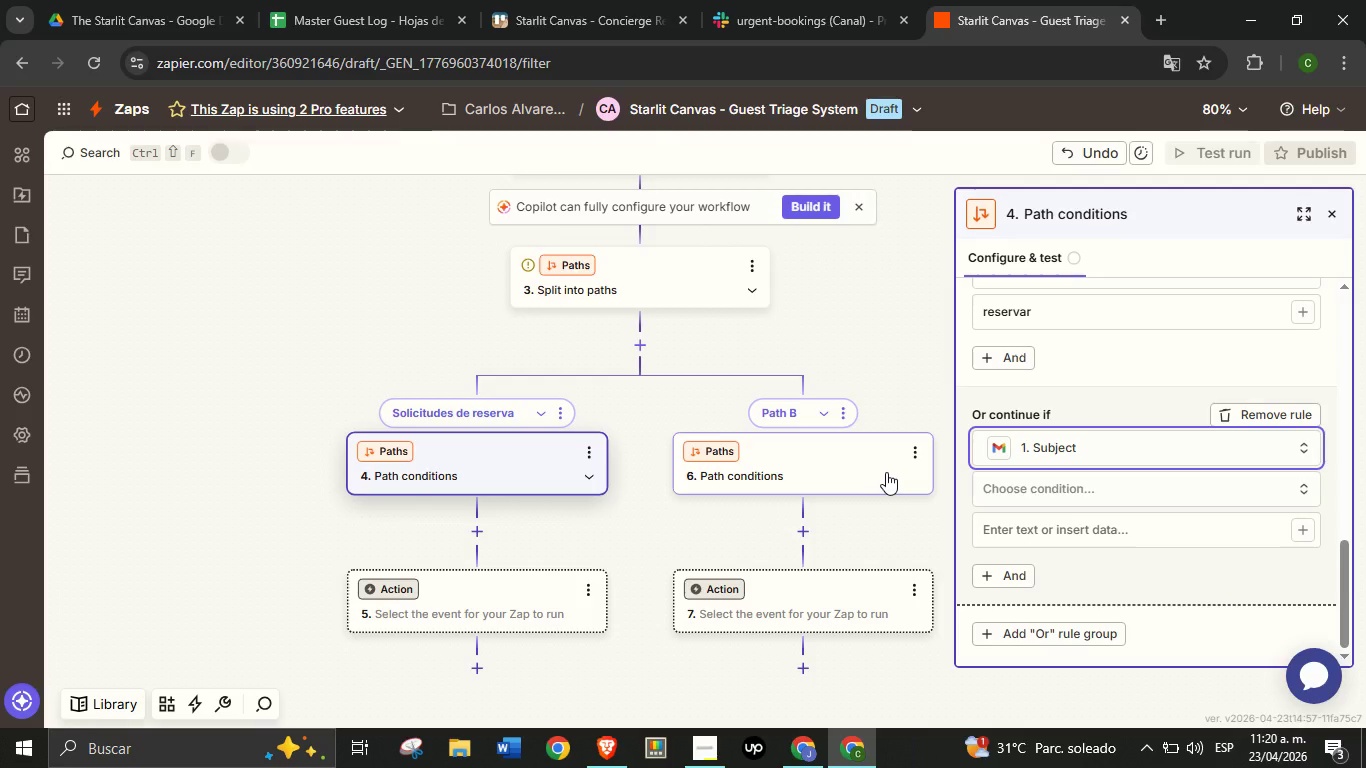 
left_click([1055, 540])
 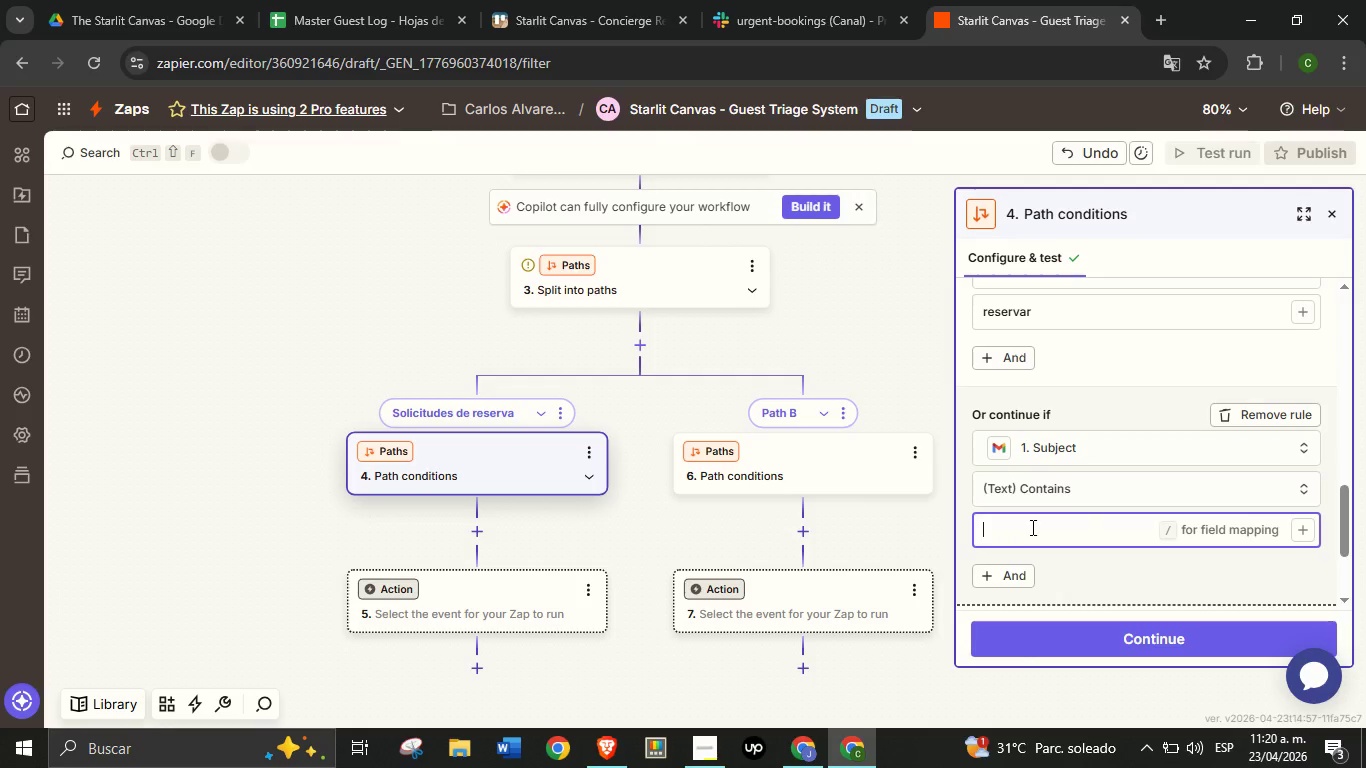 
left_click([1031, 527])
 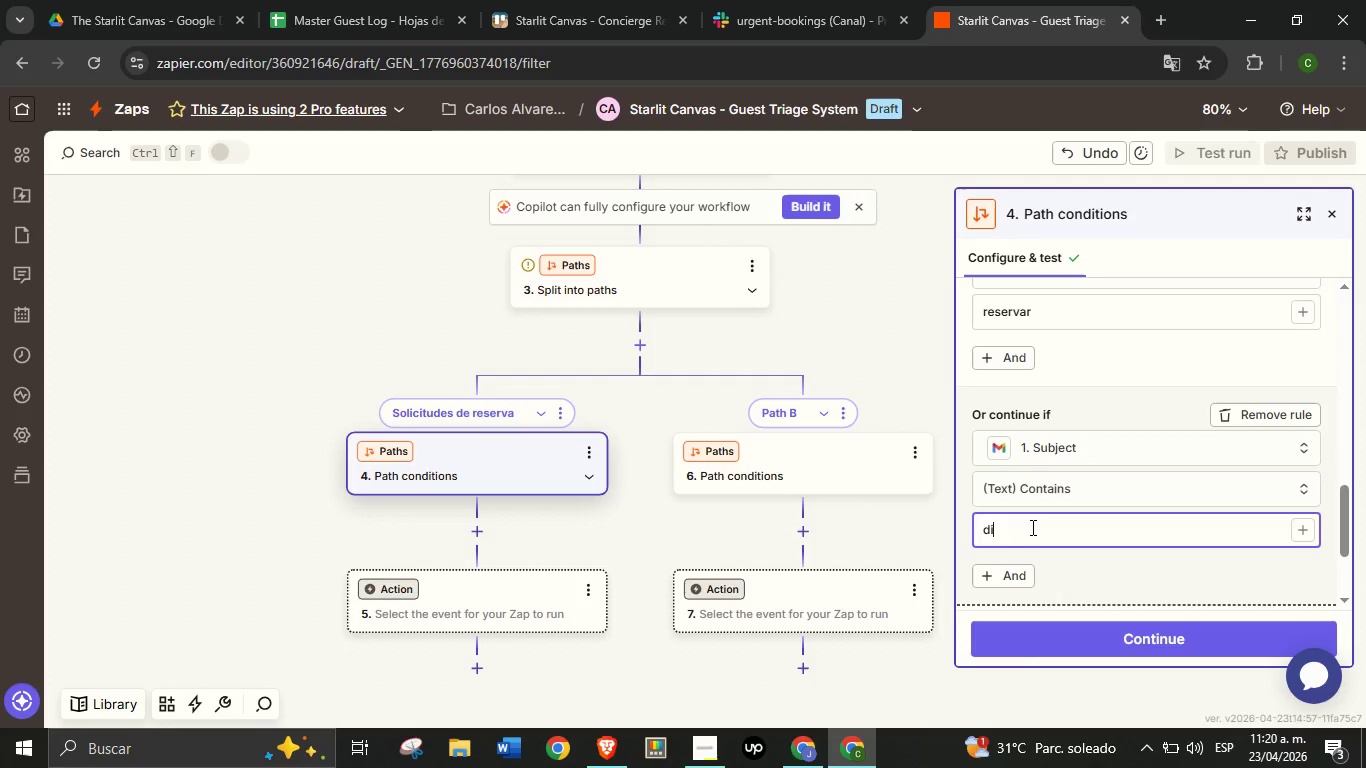 
type(disponibilidad)
 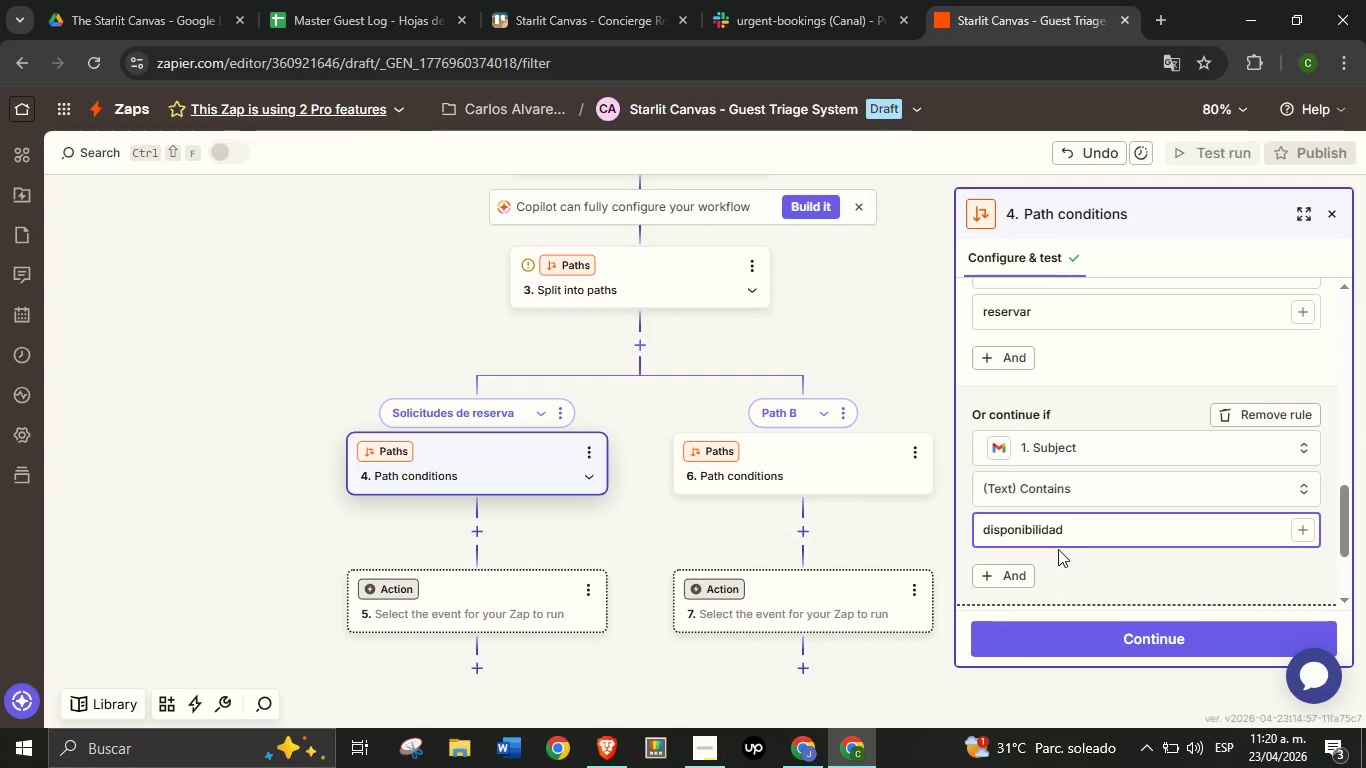 
left_click([1060, 558])
 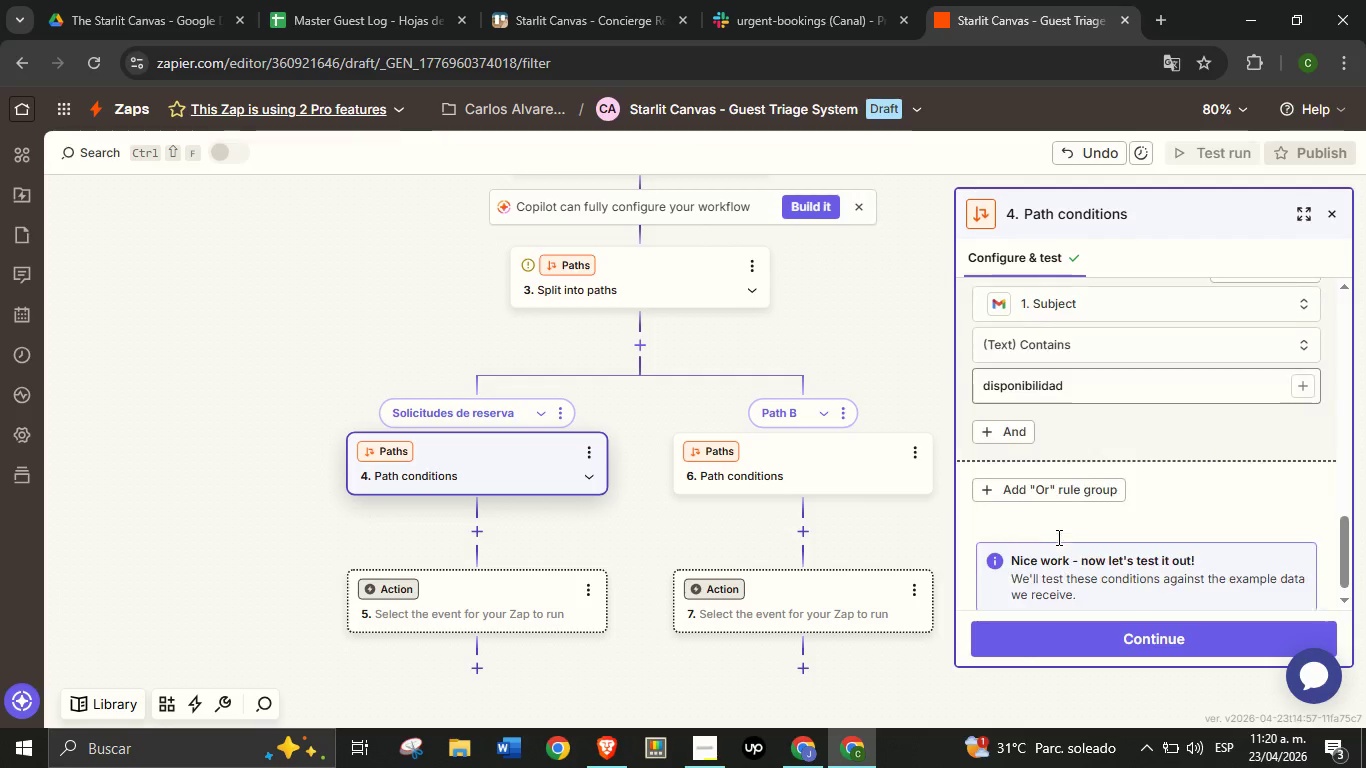 
scroll: coordinate [1093, 469], scroll_direction: down, amount: 18.0
 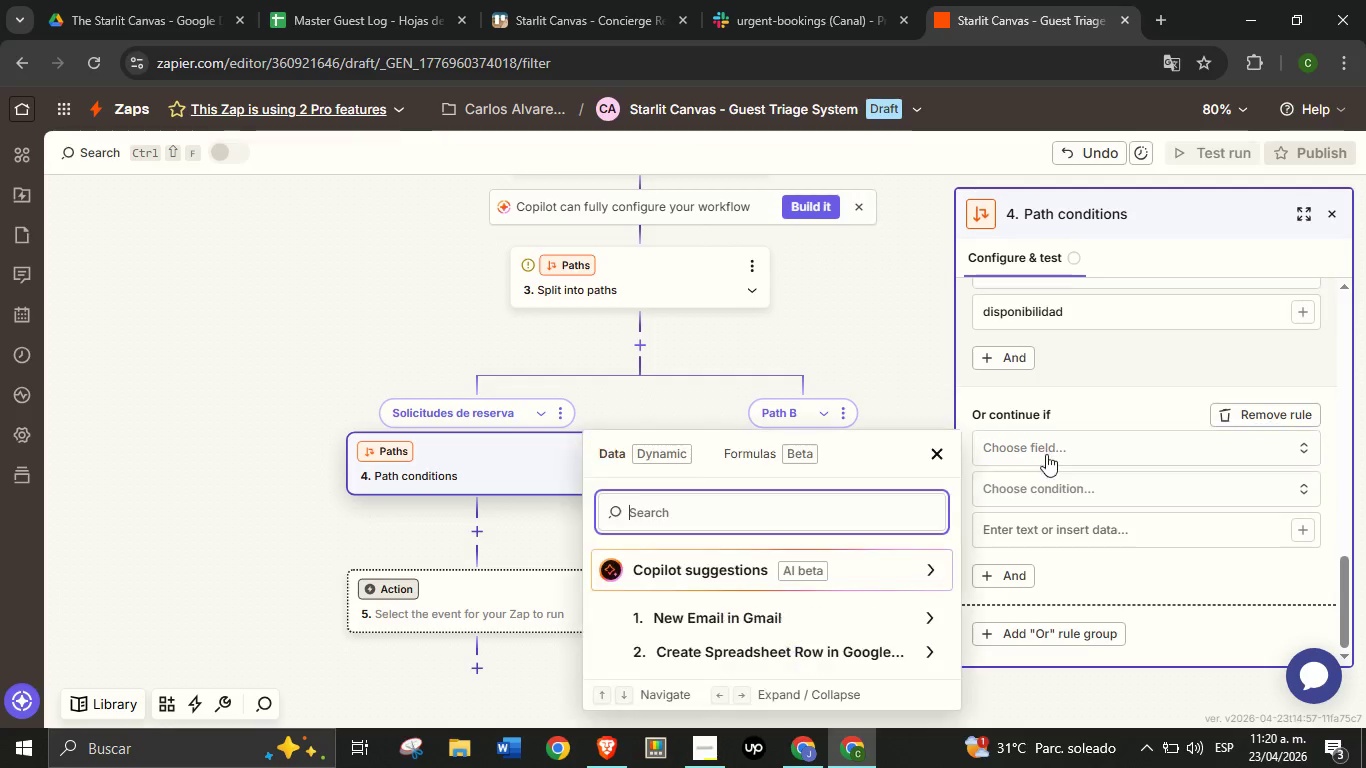 
left_click([1046, 451])
 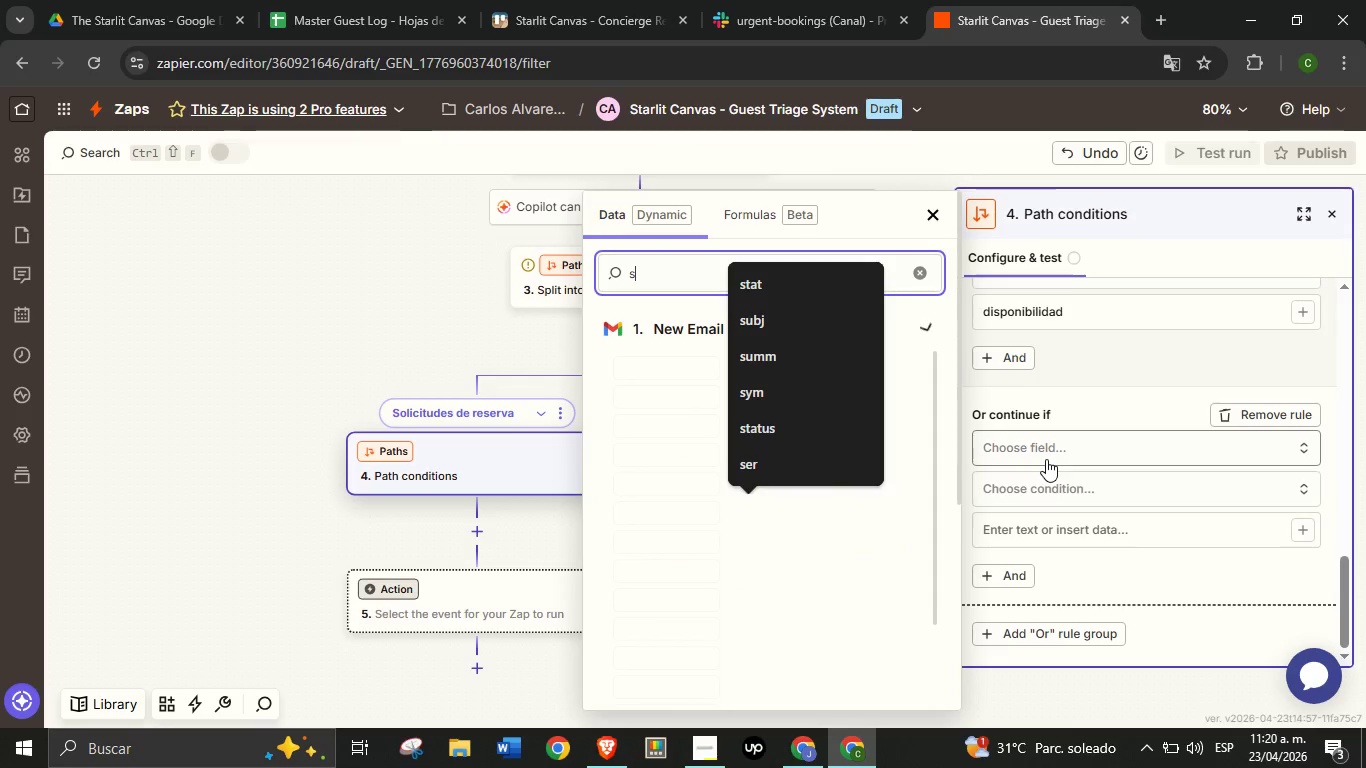 
type(subj)
 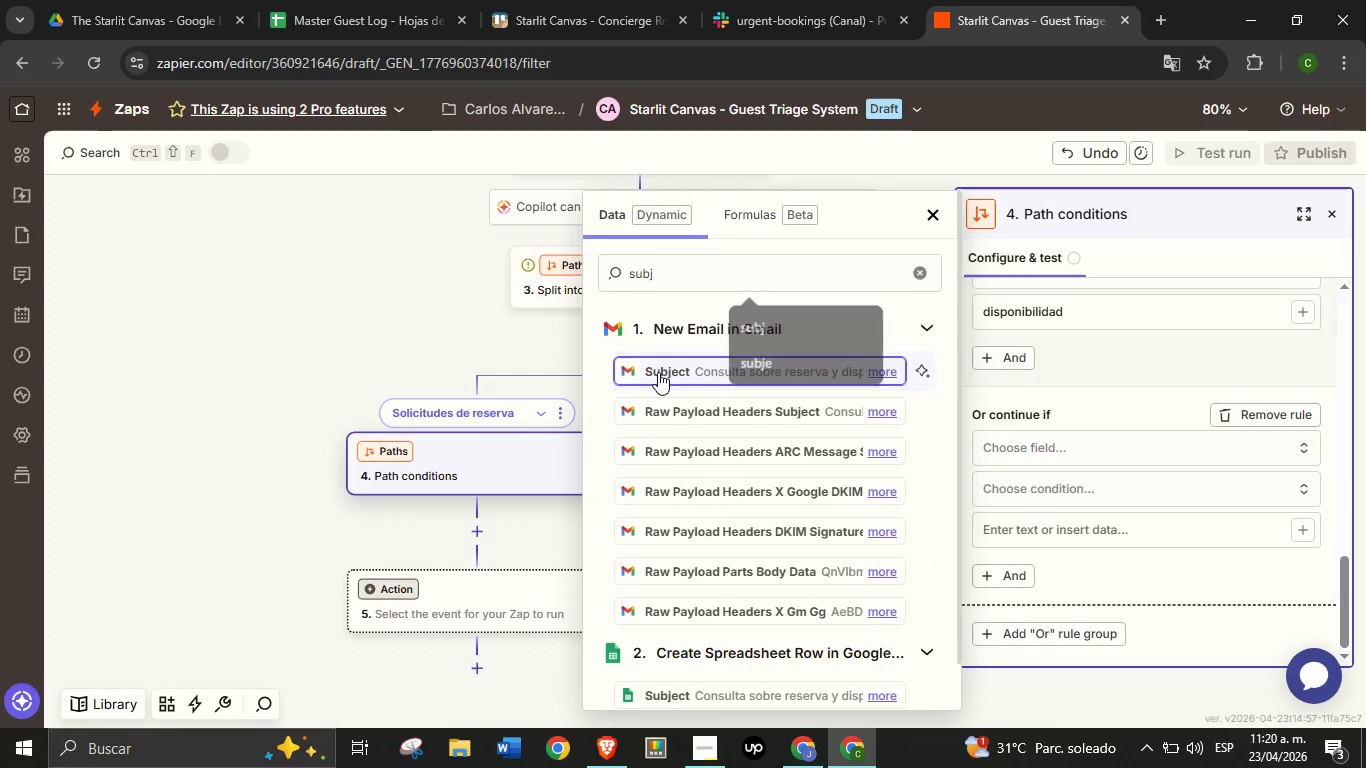 
left_click([658, 372])
 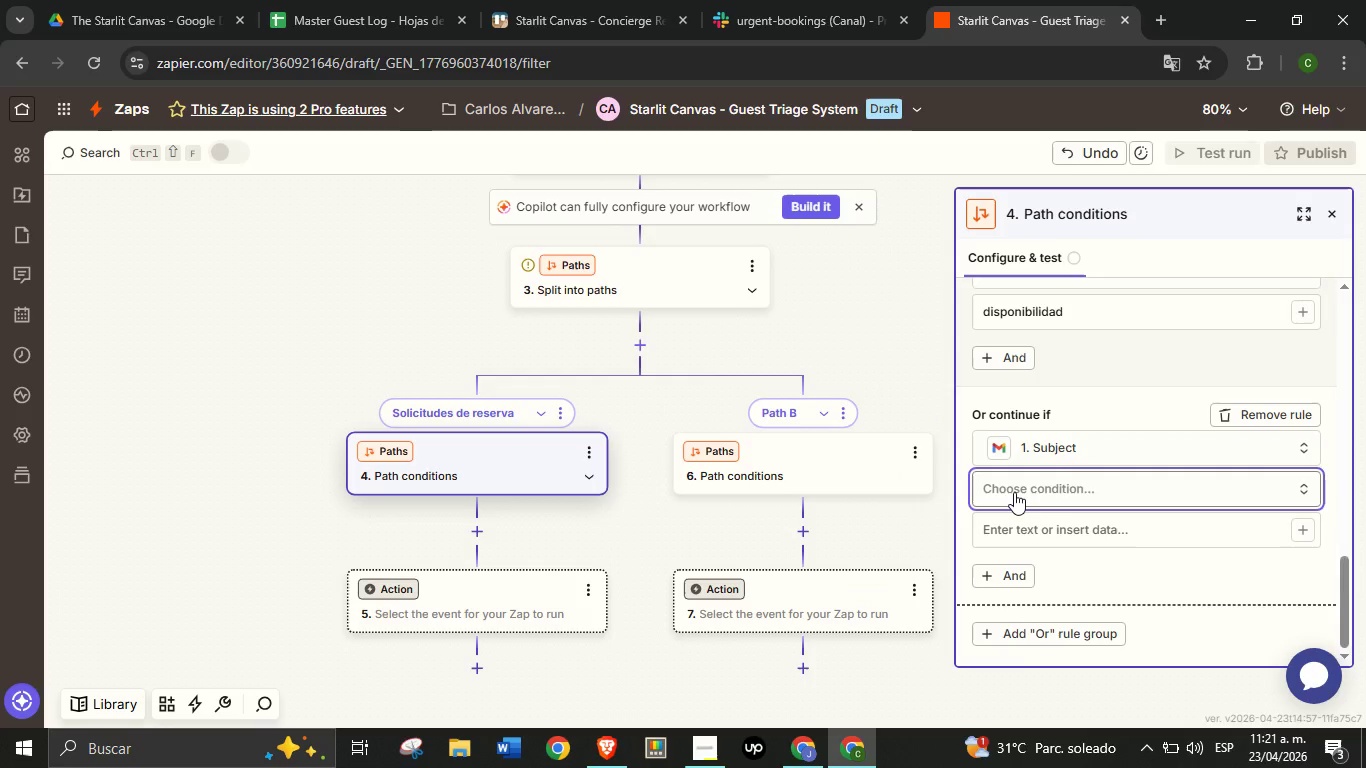 
left_click([1014, 492])
 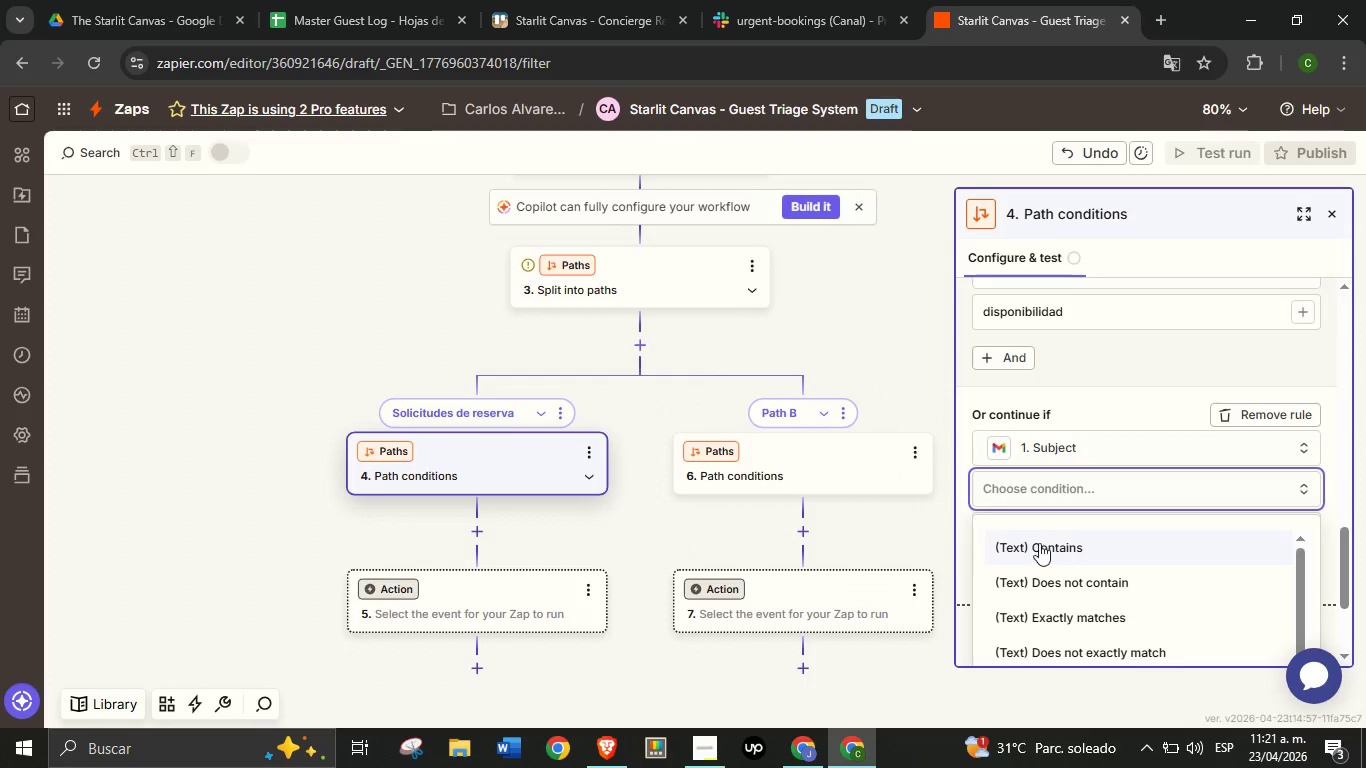 
left_click([1057, 540])
 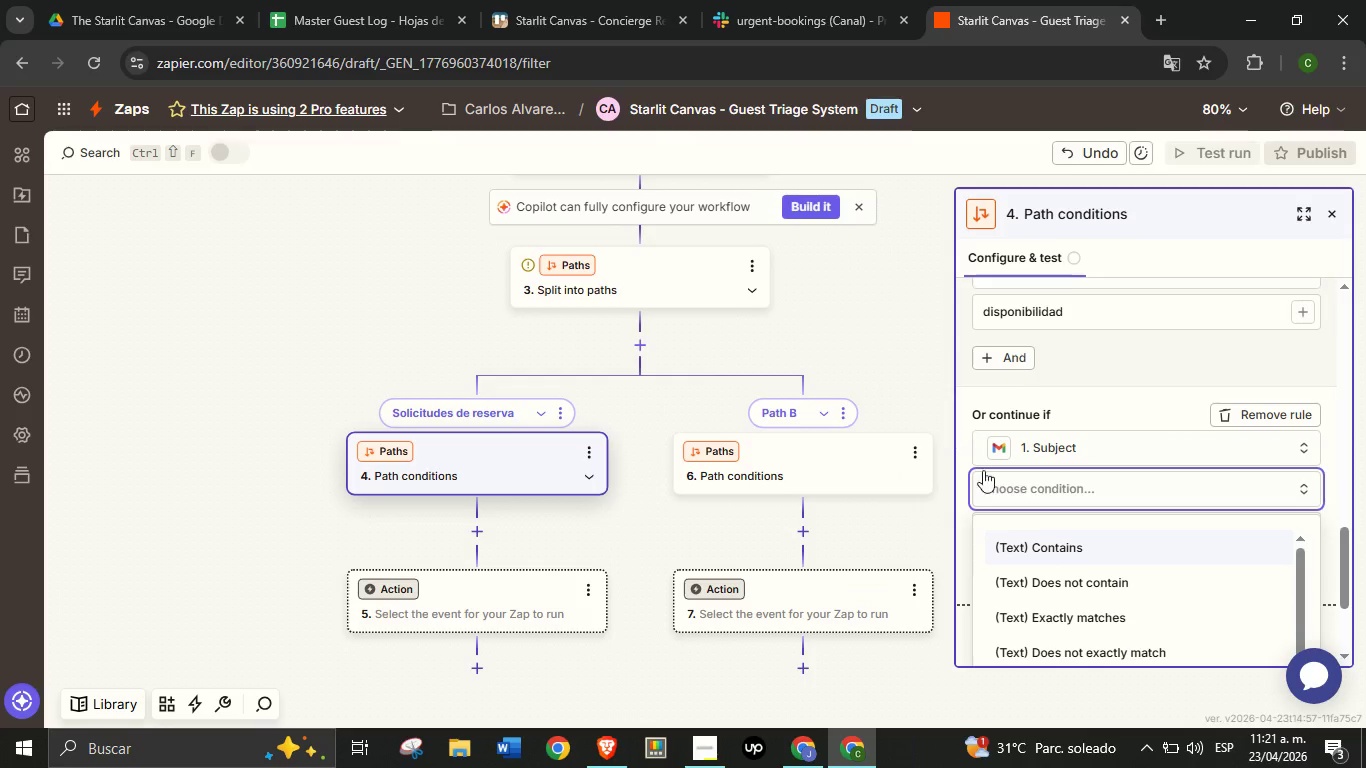 
mouse_move([1135, 391])
 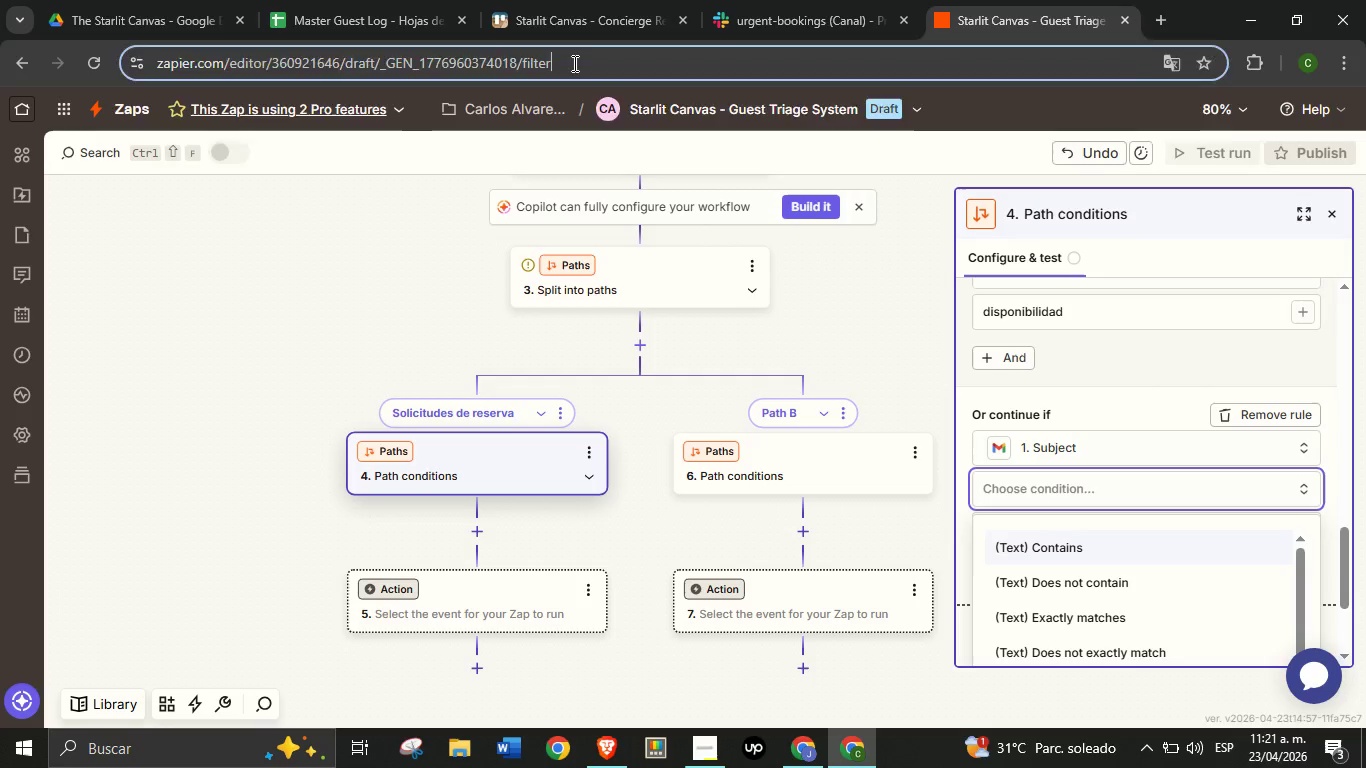 
double_click([573, 63])
 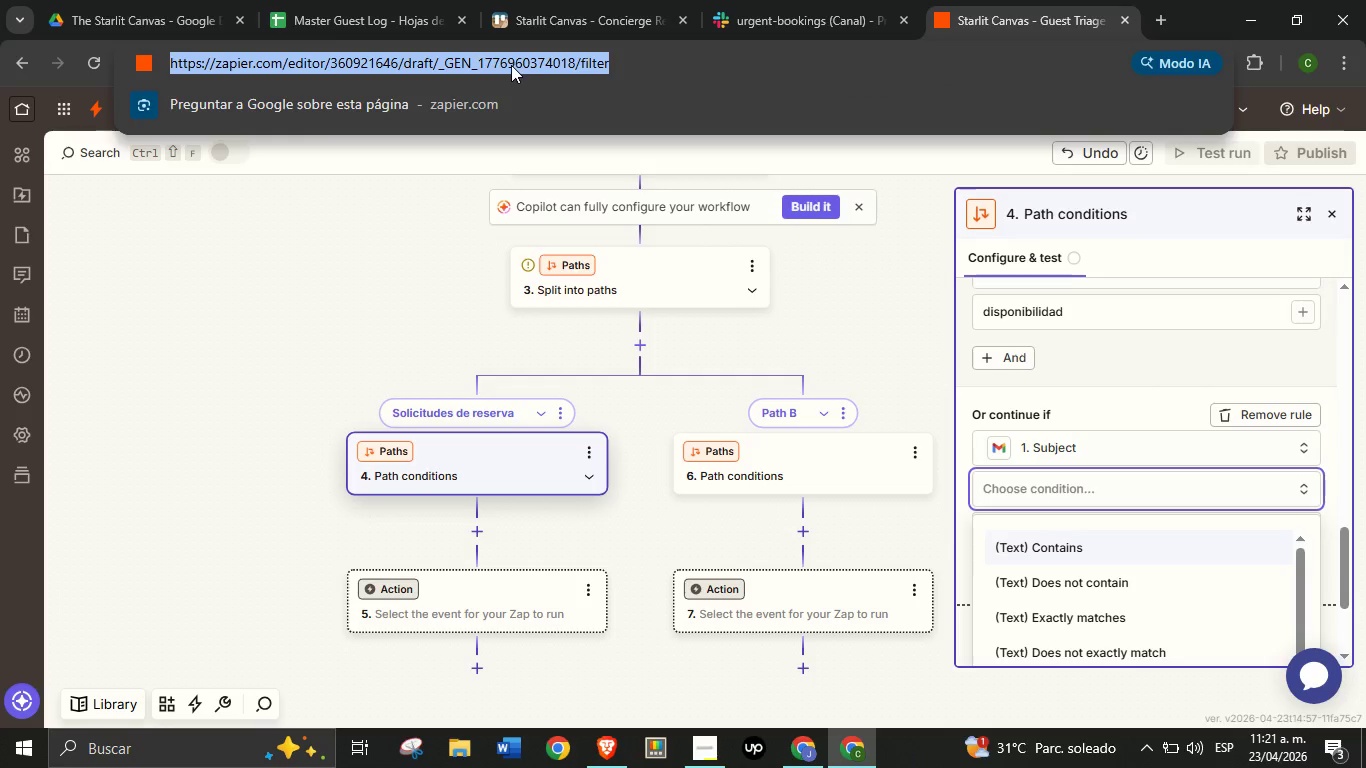 
triple_click([573, 63])
 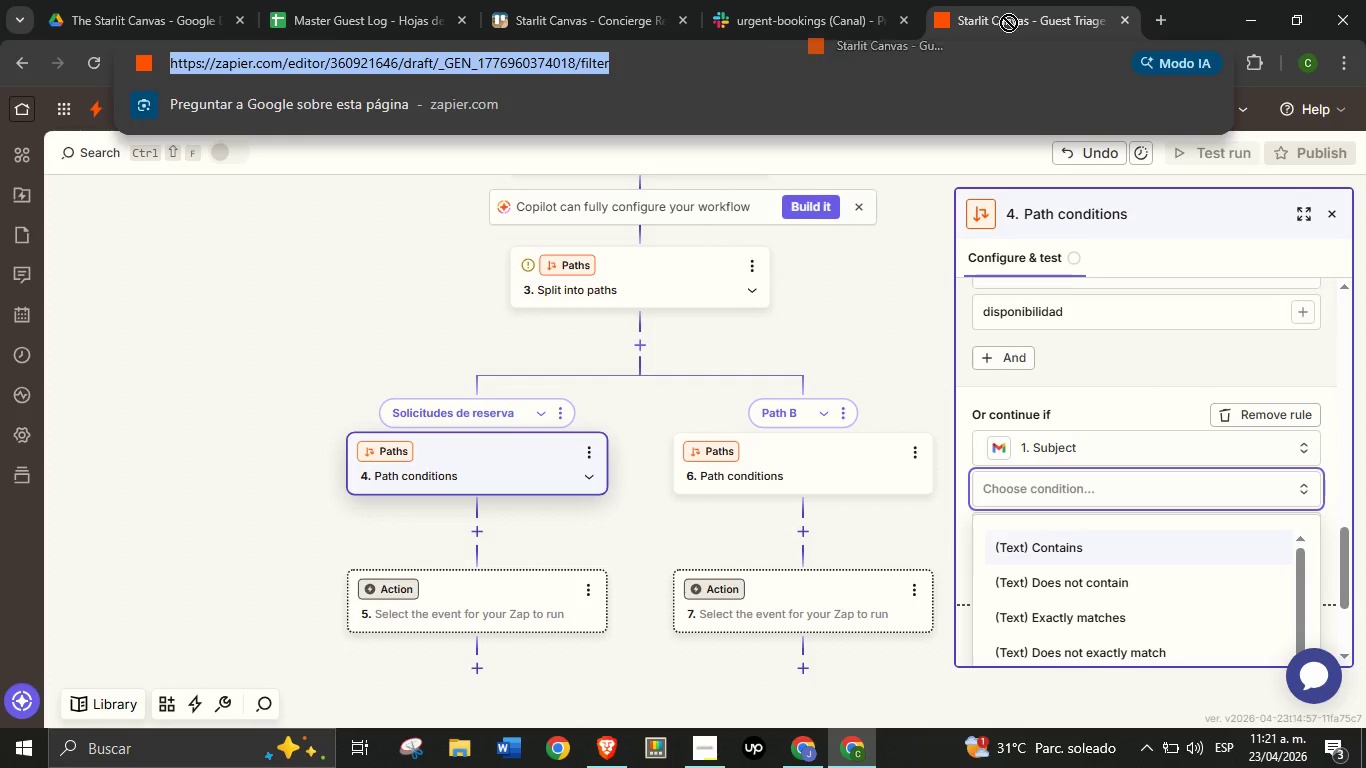 
left_click_drag(start_coordinate=[502, 65], to_coordinate=[1187, 18])
 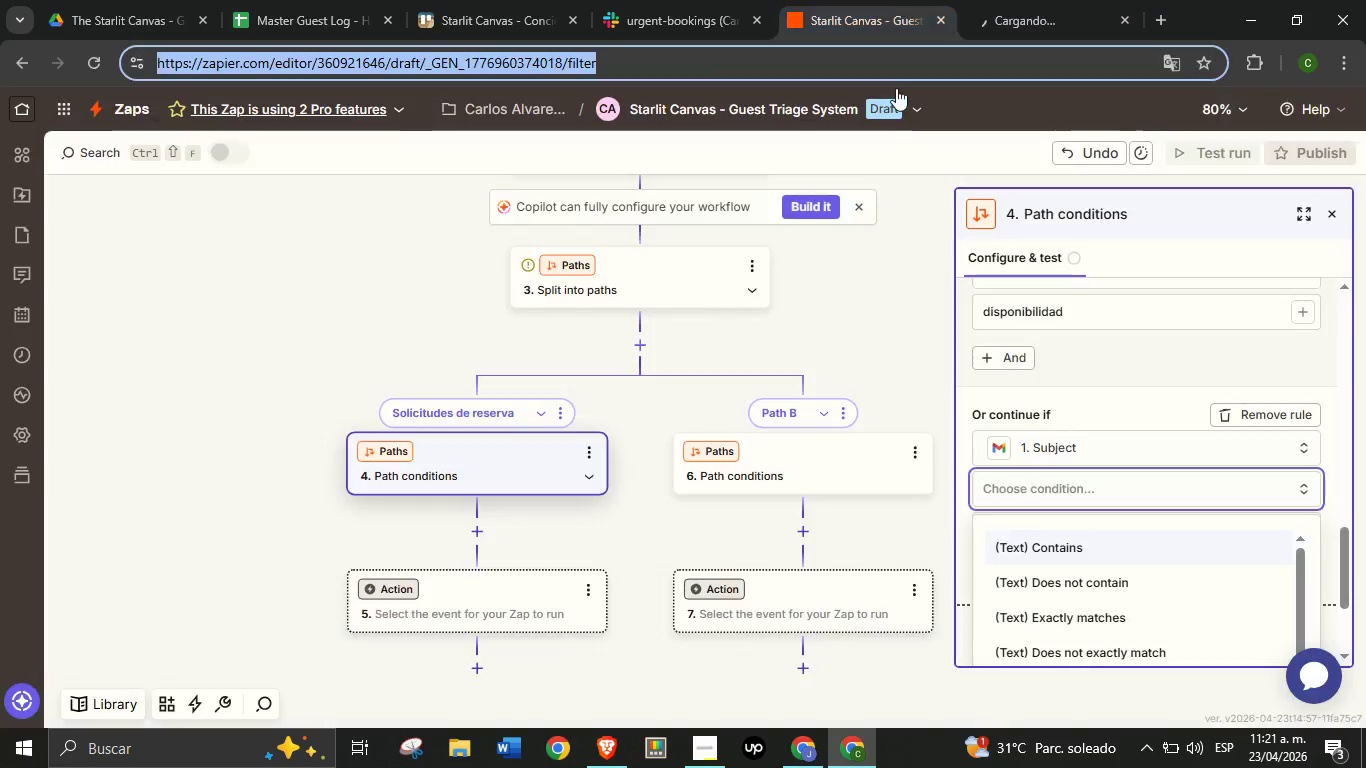 
left_click([901, 0])
 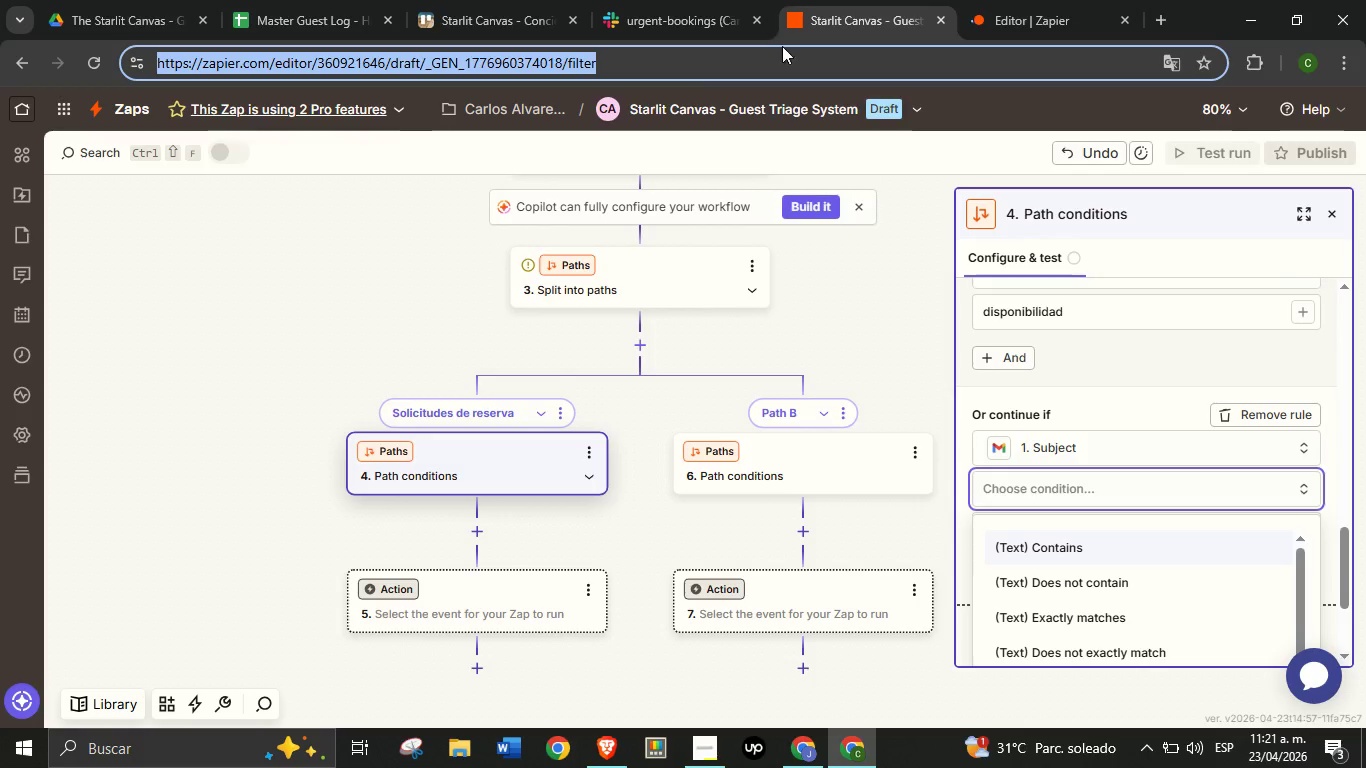 
left_click([1014, 0])
 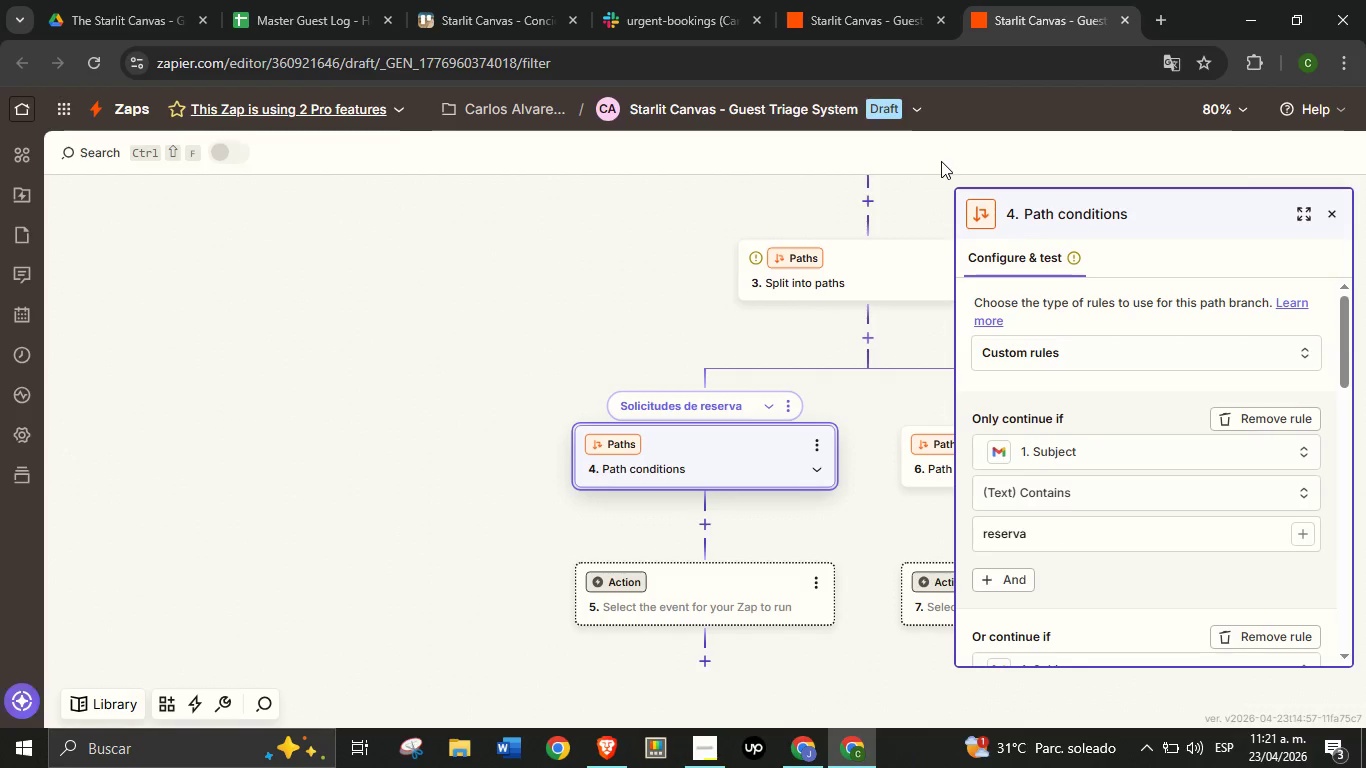 
wait(16.48)
 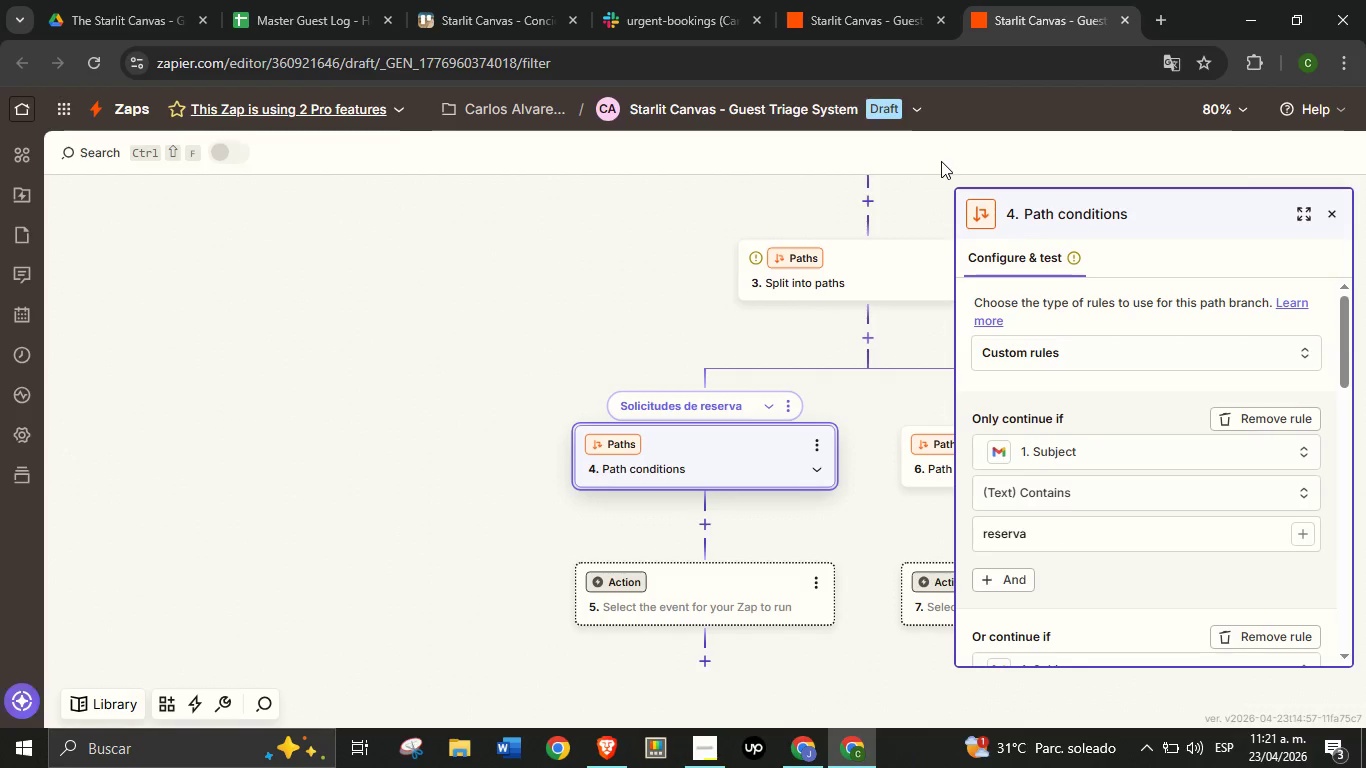 
left_click_drag(start_coordinate=[617, 339], to_coordinate=[505, 312])
 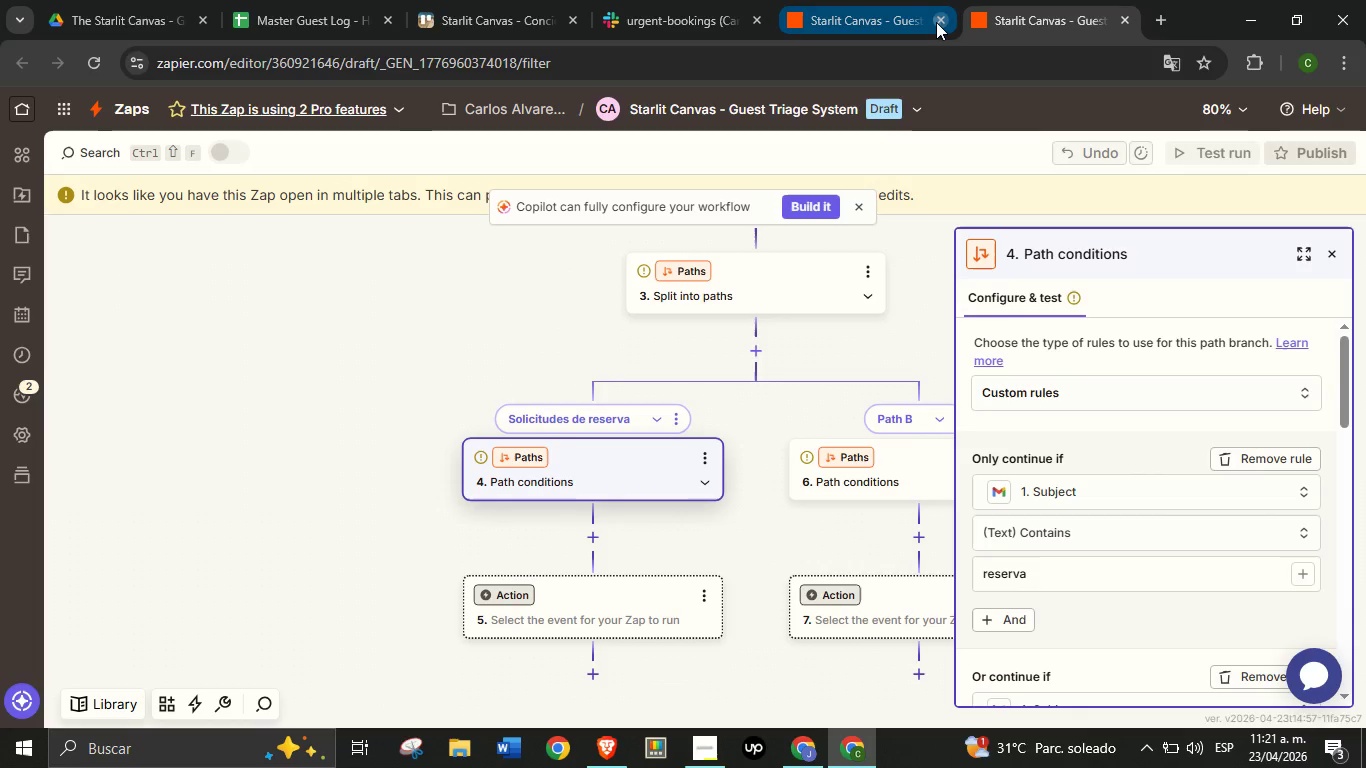 
left_click([936, 22])
 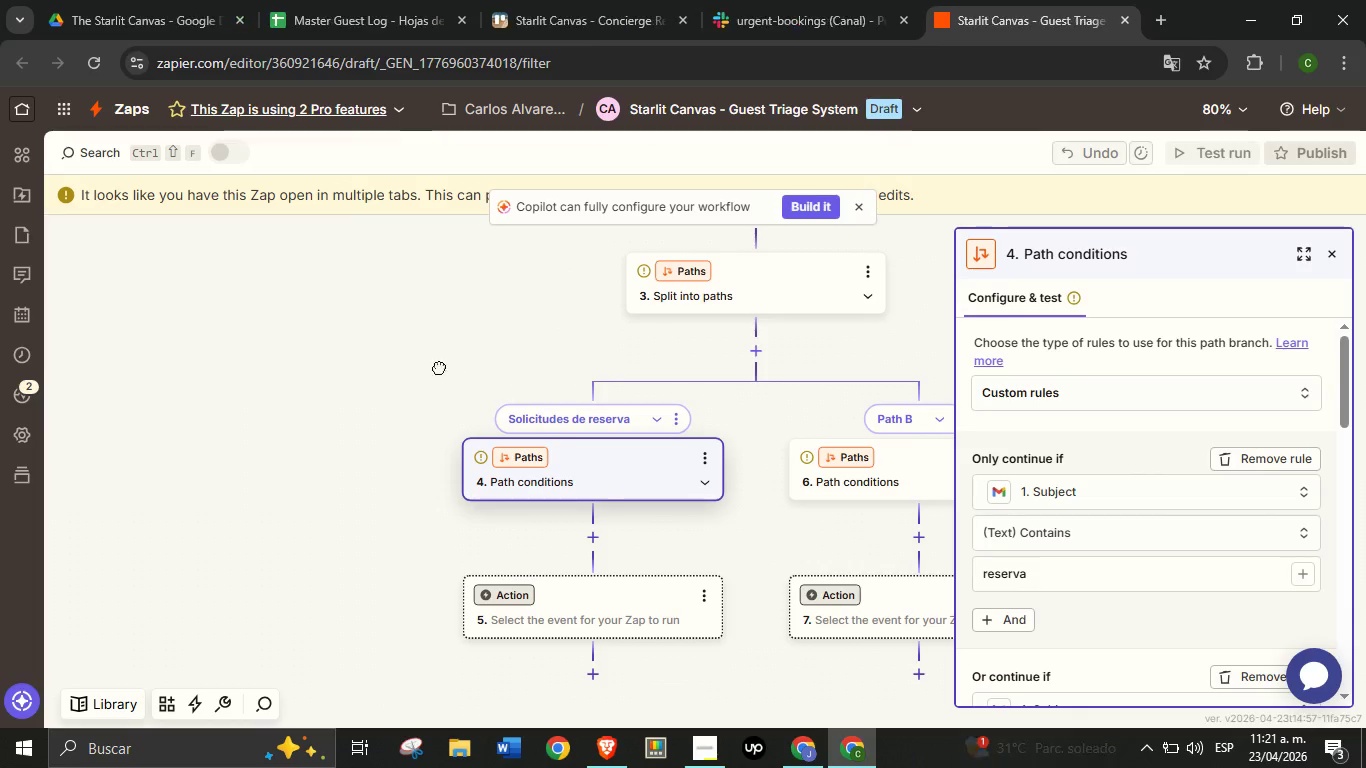 
left_click_drag(start_coordinate=[460, 368], to_coordinate=[330, 317])
 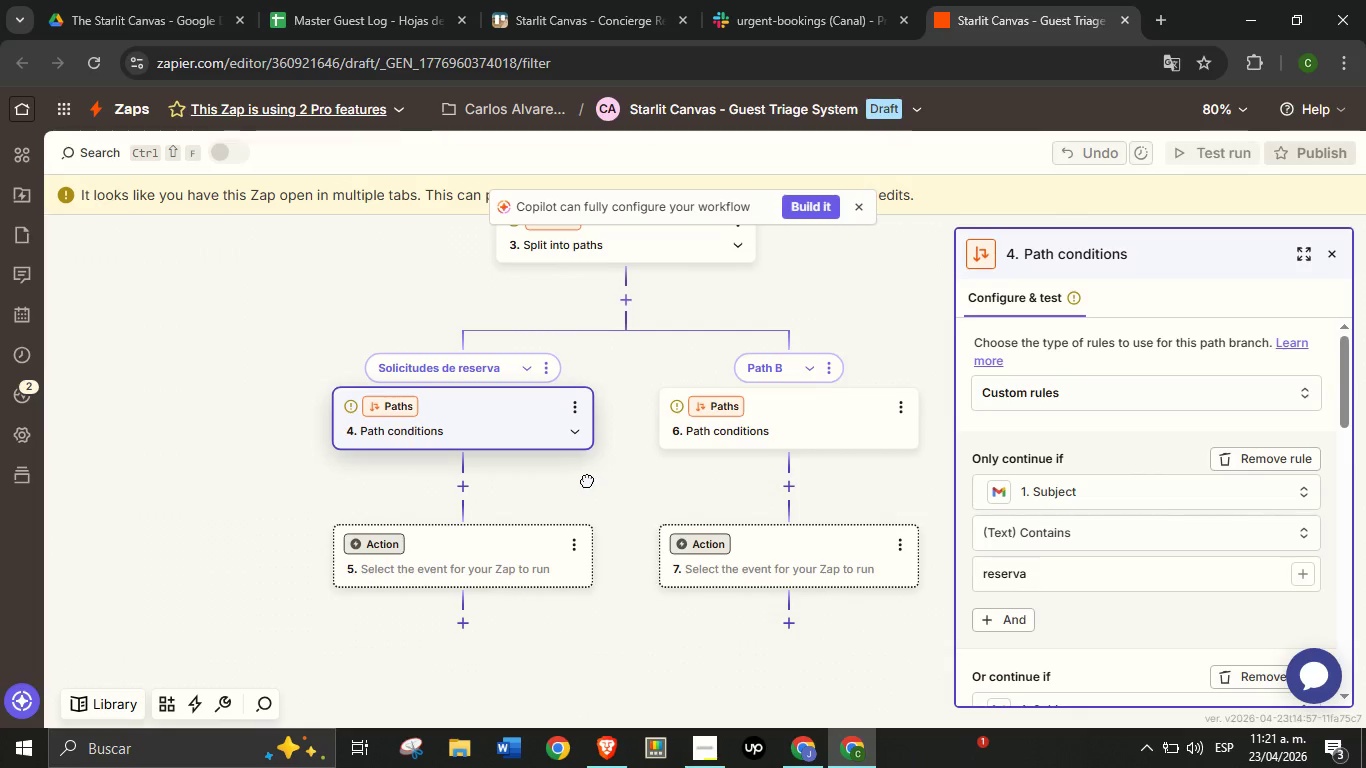 
left_click_drag(start_coordinate=[621, 485], to_coordinate=[566, 479])
 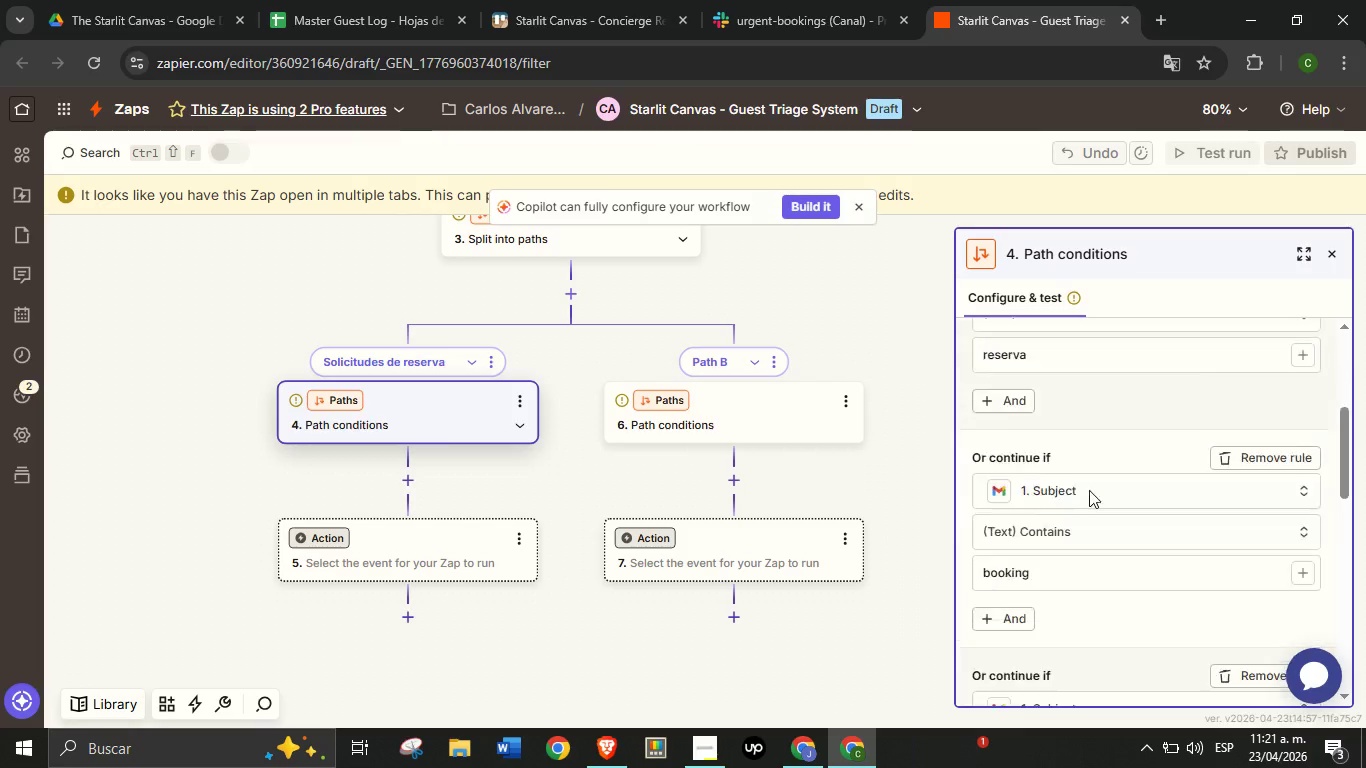 
scroll: coordinate [1104, 517], scroll_direction: down, amount: 11.0
 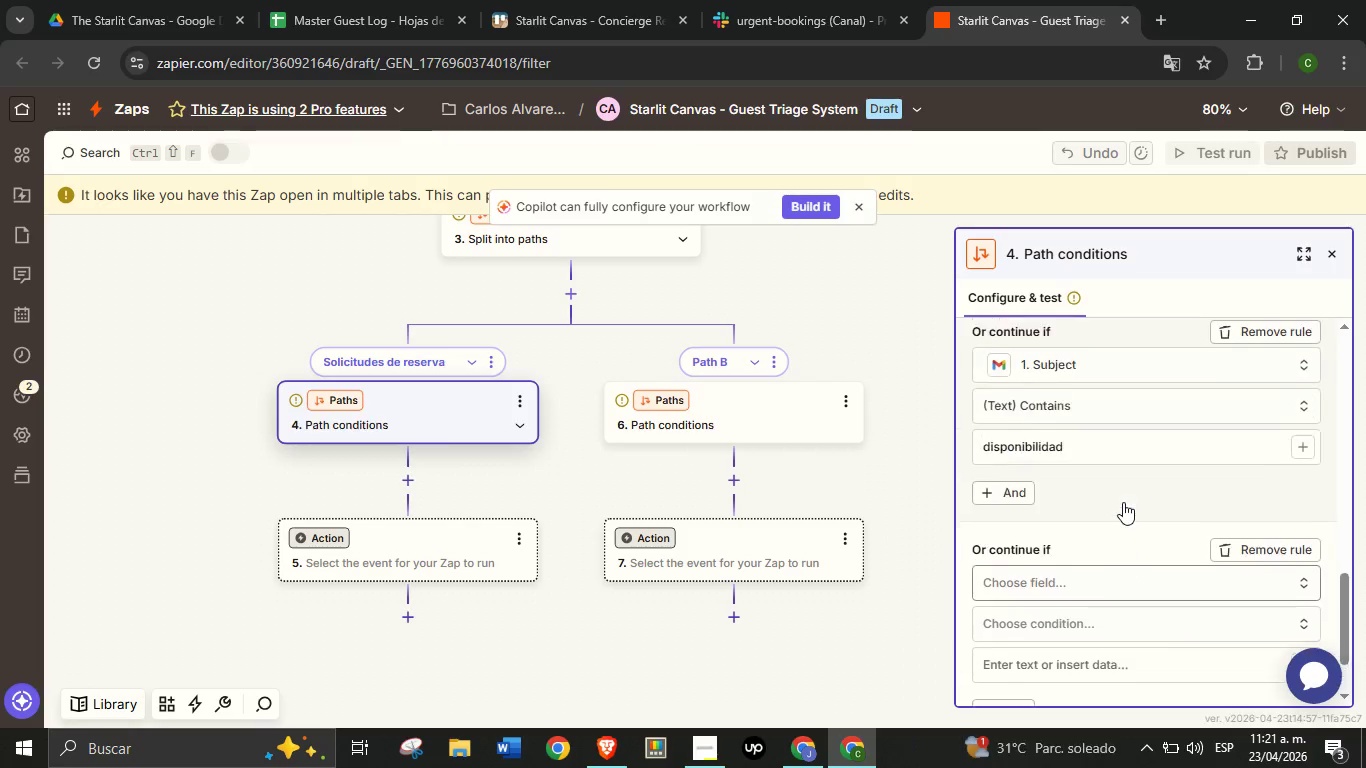 
scroll: coordinate [1122, 504], scroll_direction: up, amount: 1.0
 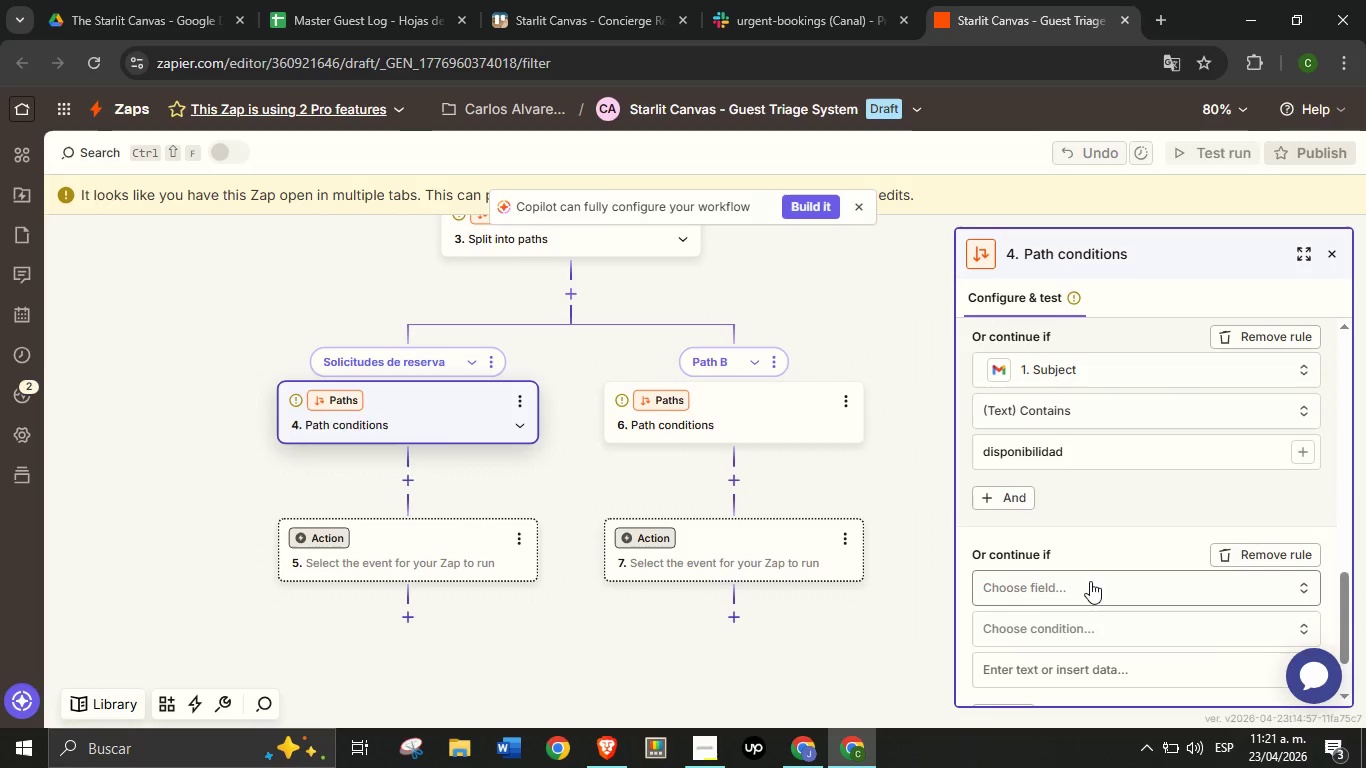 
wait(6.49)
 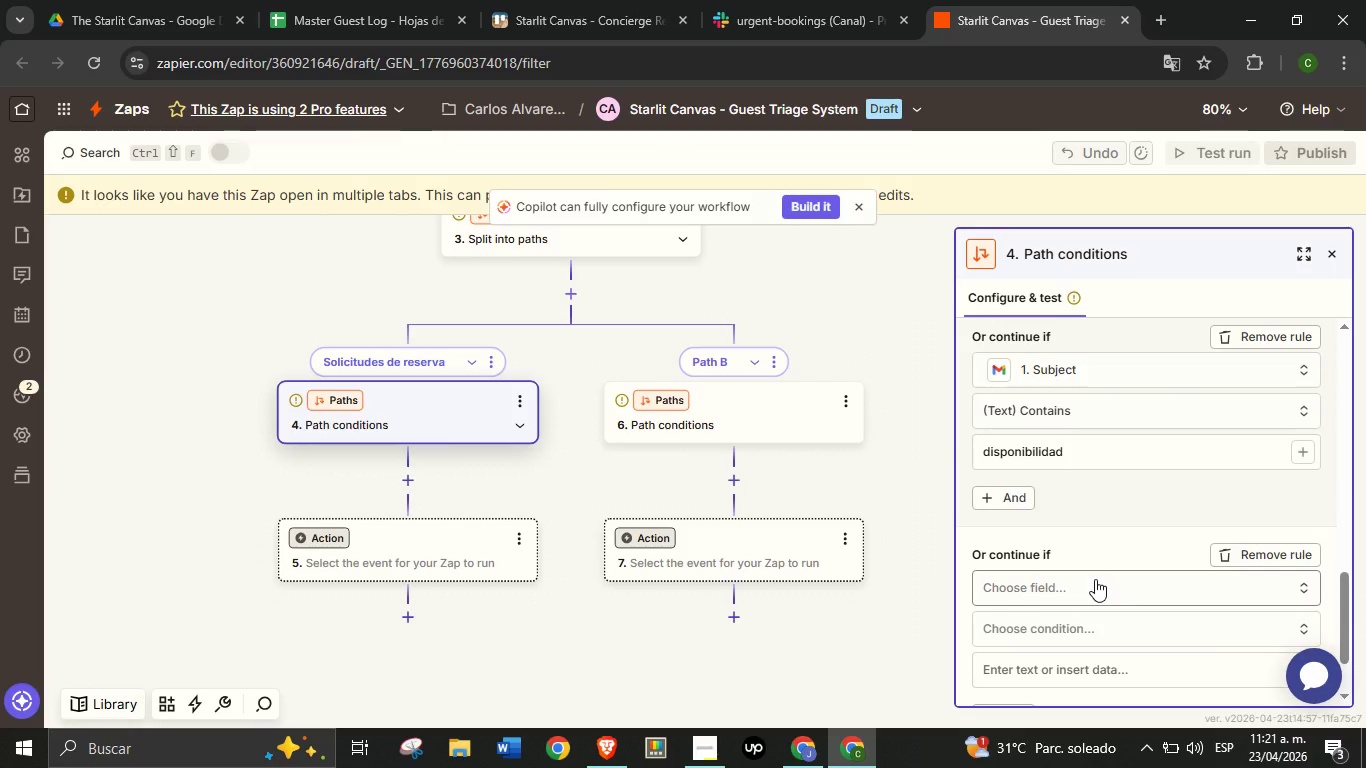 
left_click([1090, 581])
 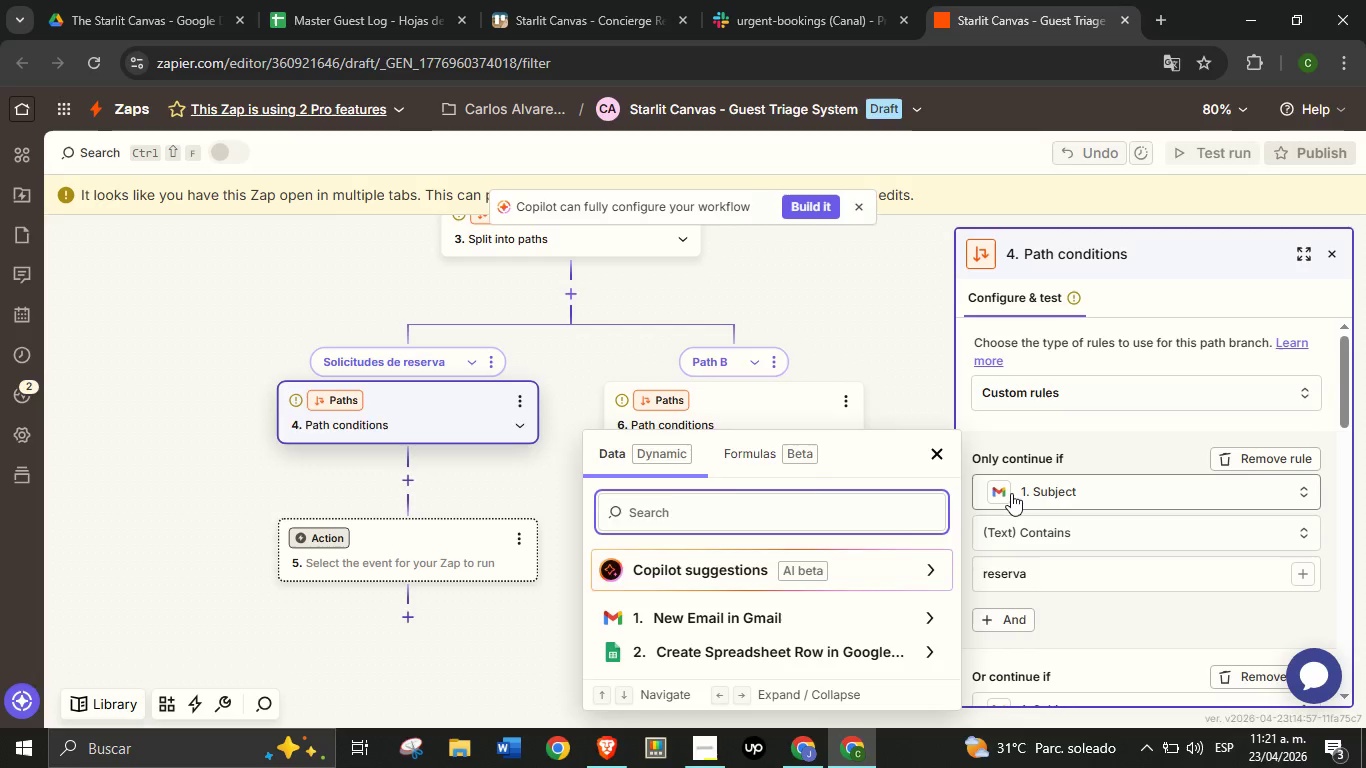 
type(subj)
 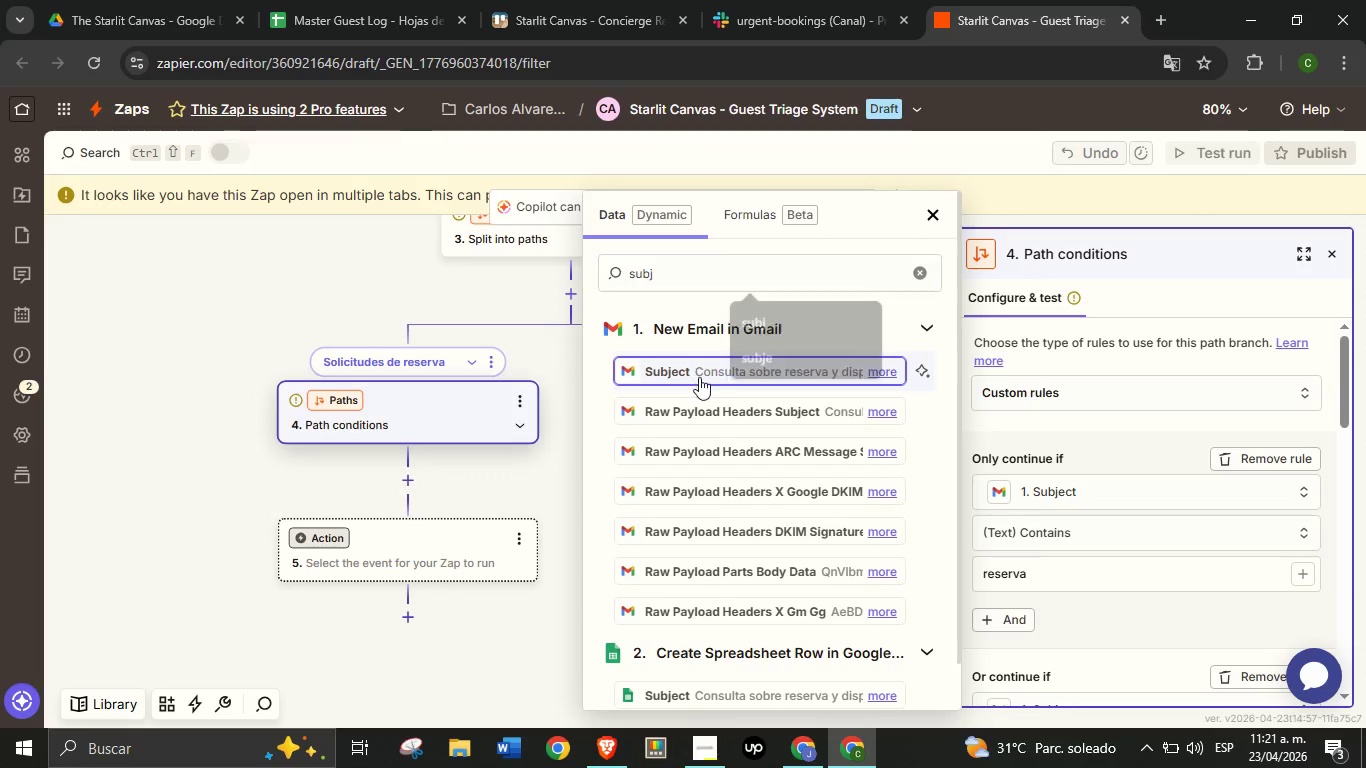 
left_click([695, 371])
 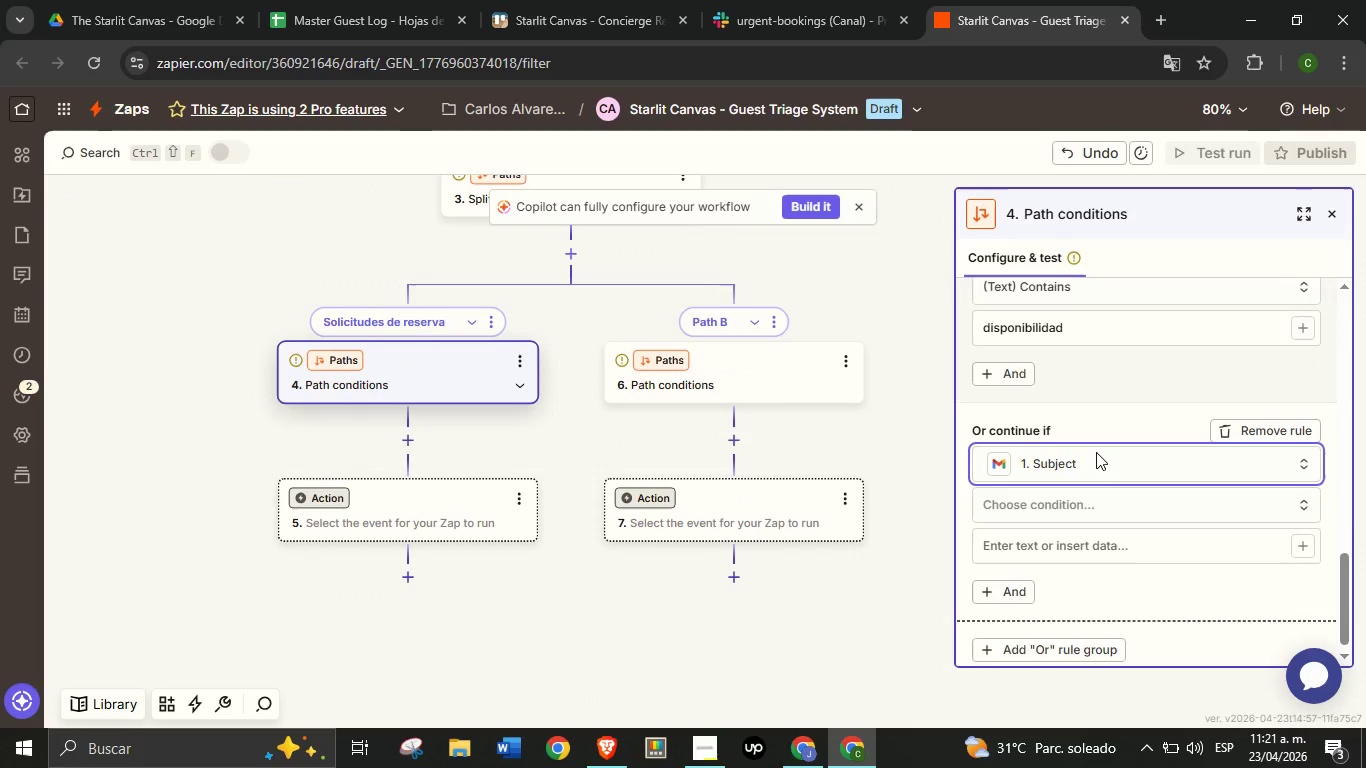 
scroll: coordinate [1096, 452], scroll_direction: down, amount: 2.0
 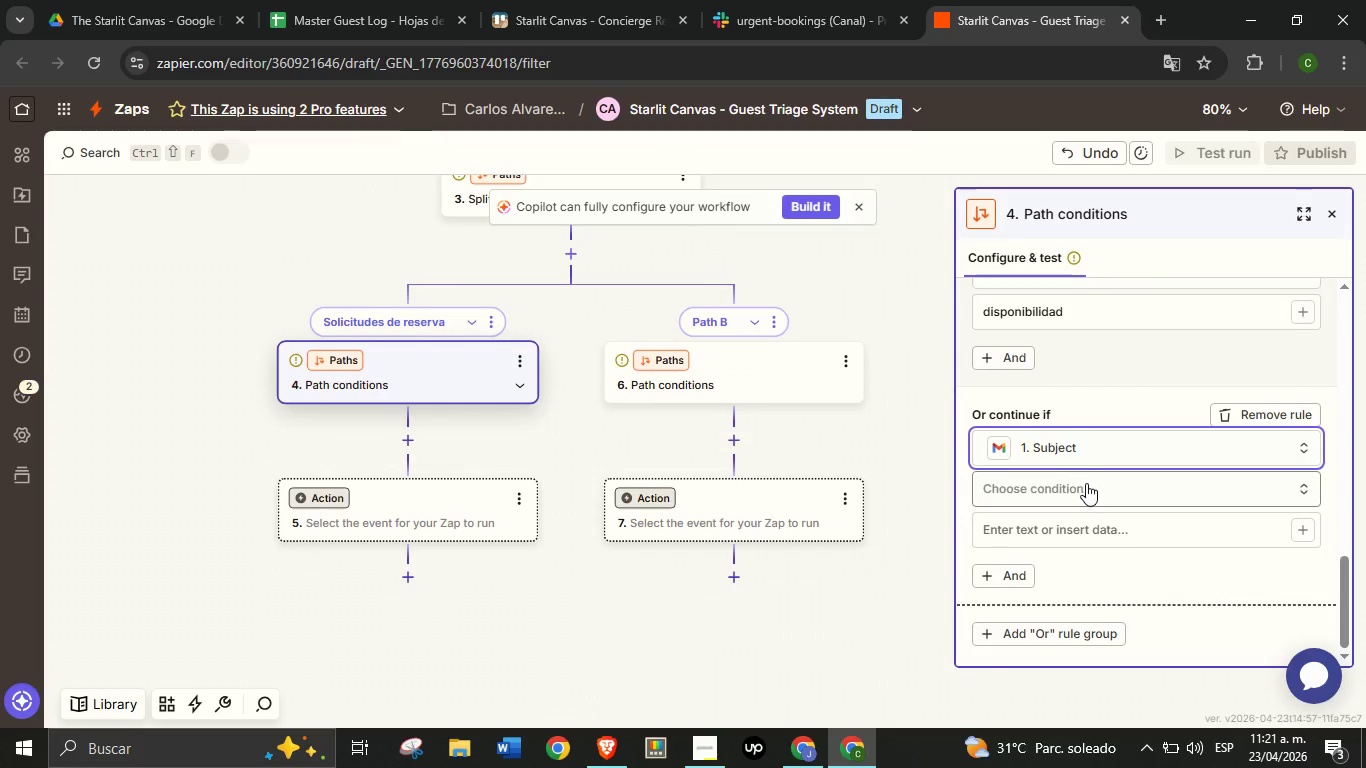 
scroll: coordinate [1087, 485], scroll_direction: up, amount: 1.0
 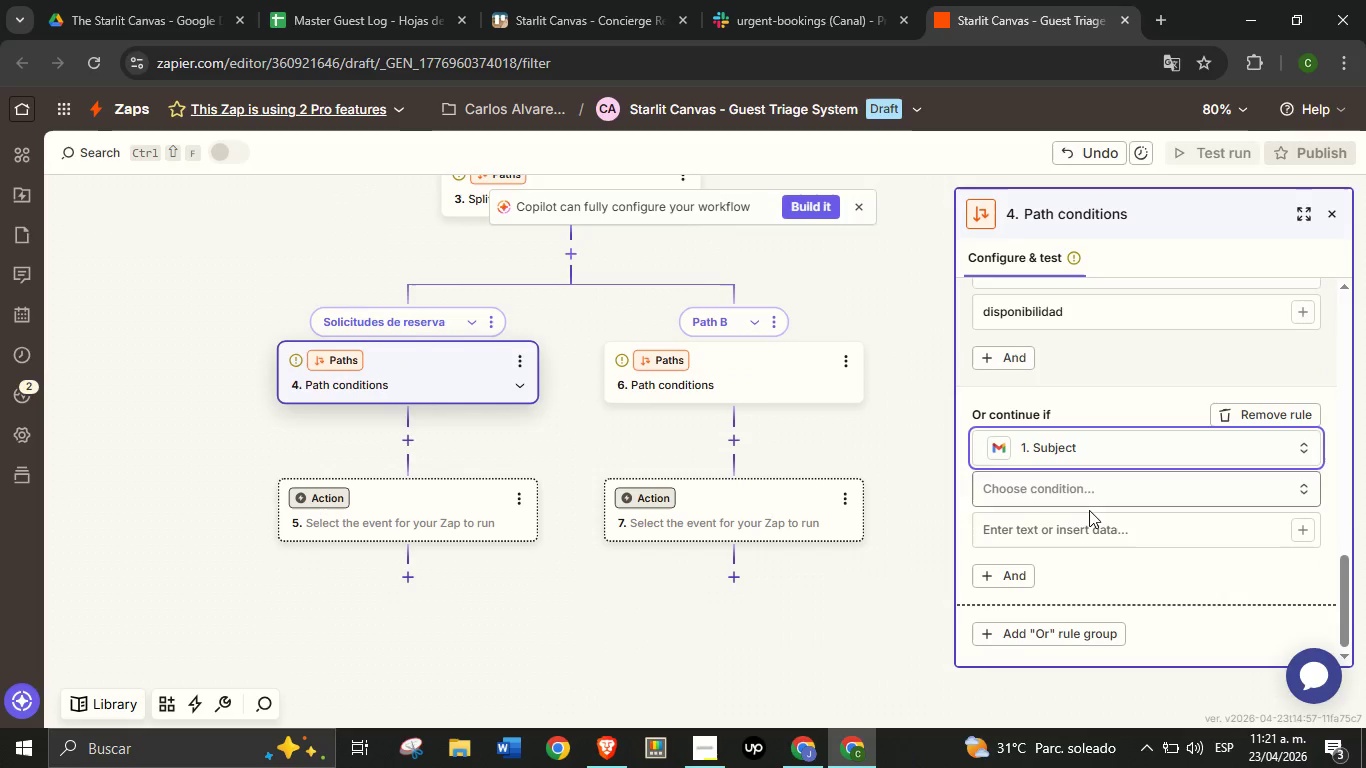 
scroll: coordinate [1110, 487], scroll_direction: down, amount: 2.0
 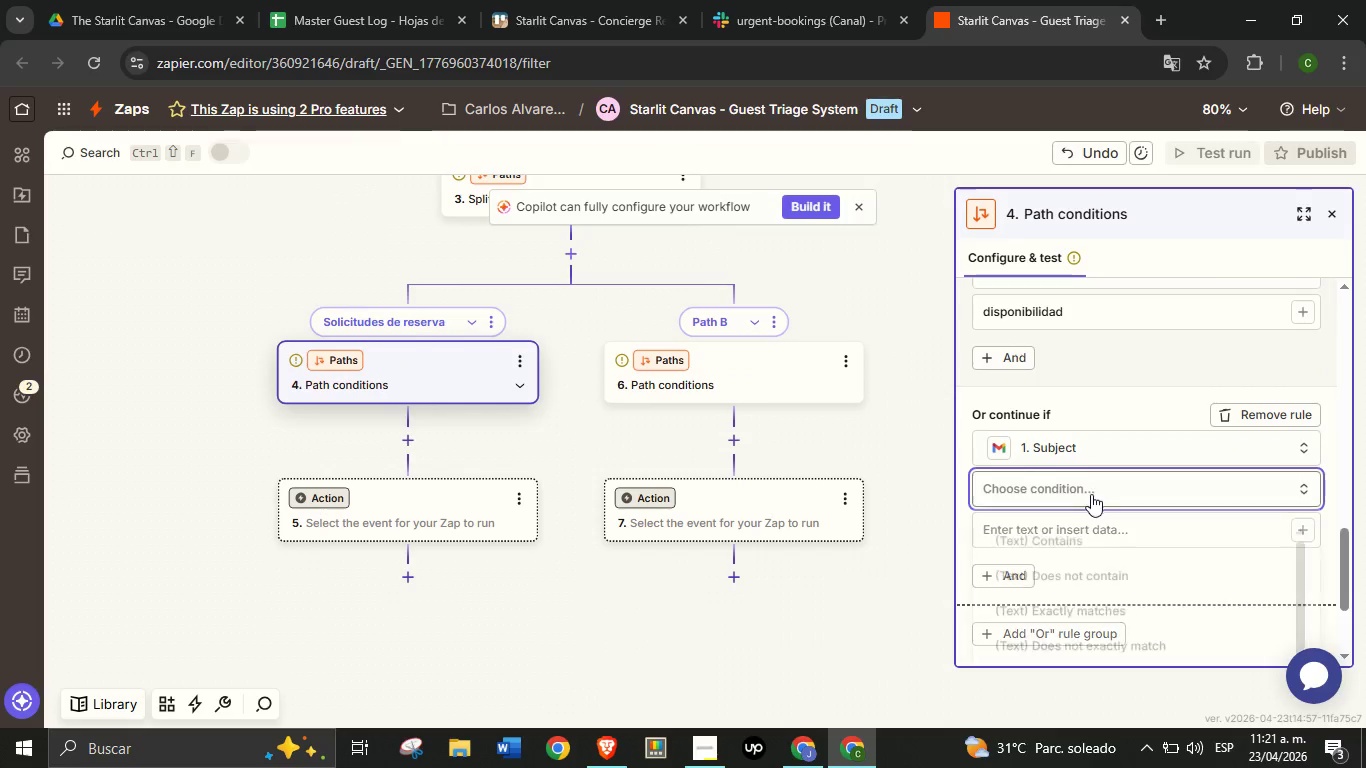 
left_click([1090, 493])
 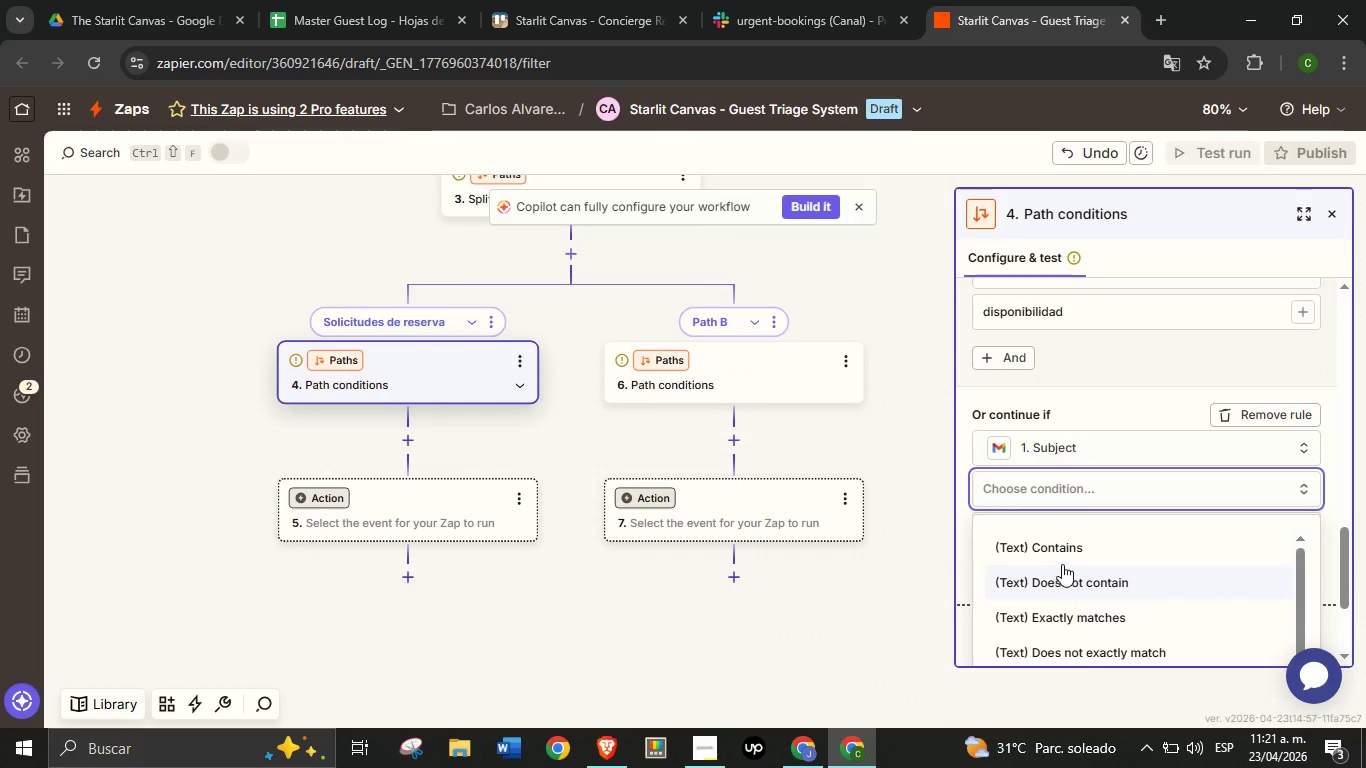 
left_click([1069, 554])
 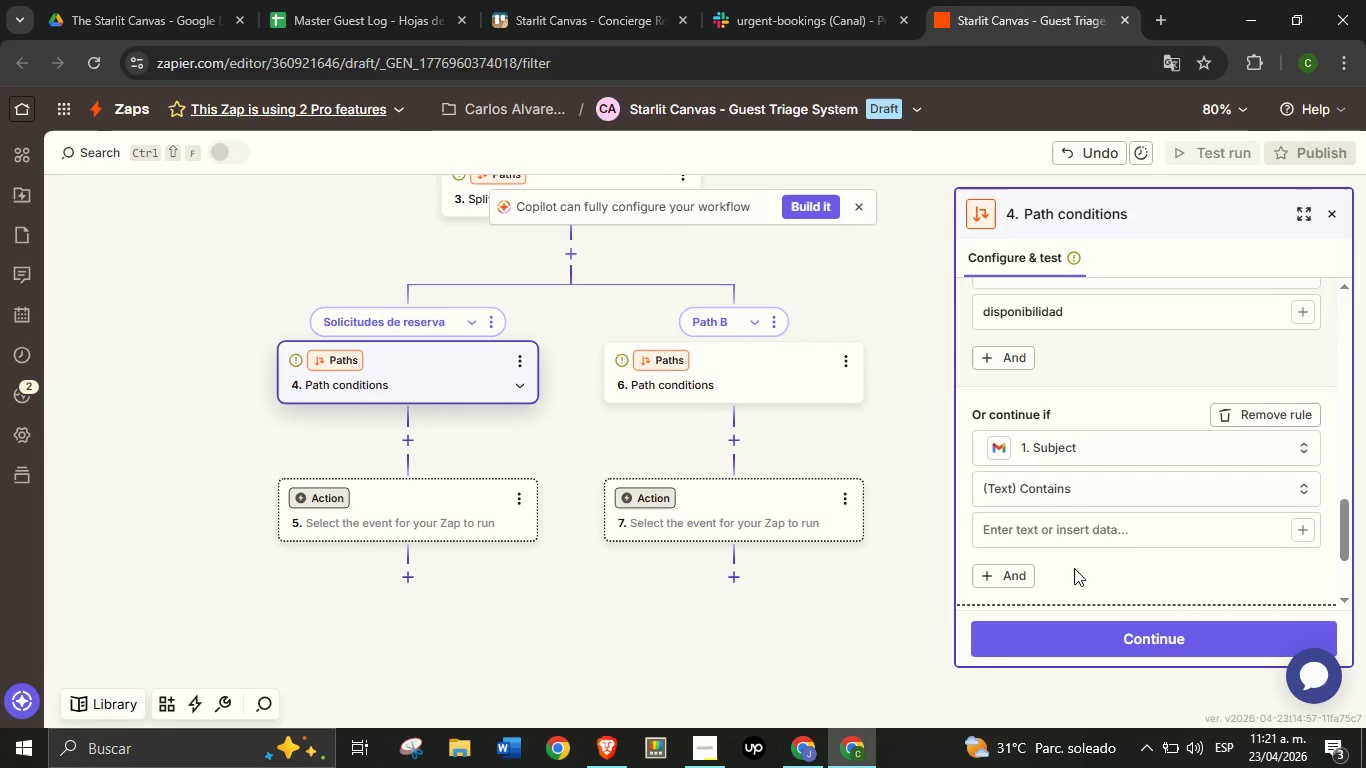 
left_click([1074, 568])
 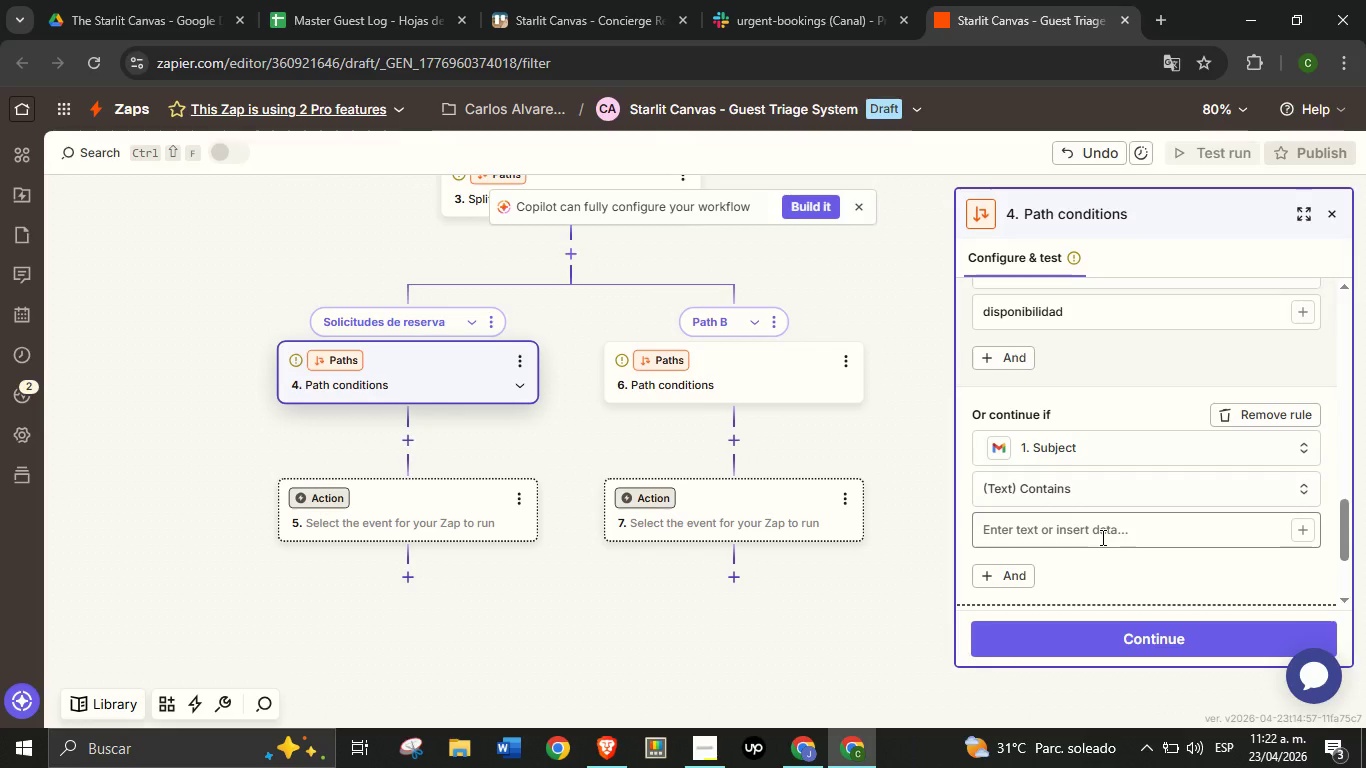 
left_click([1101, 537])
 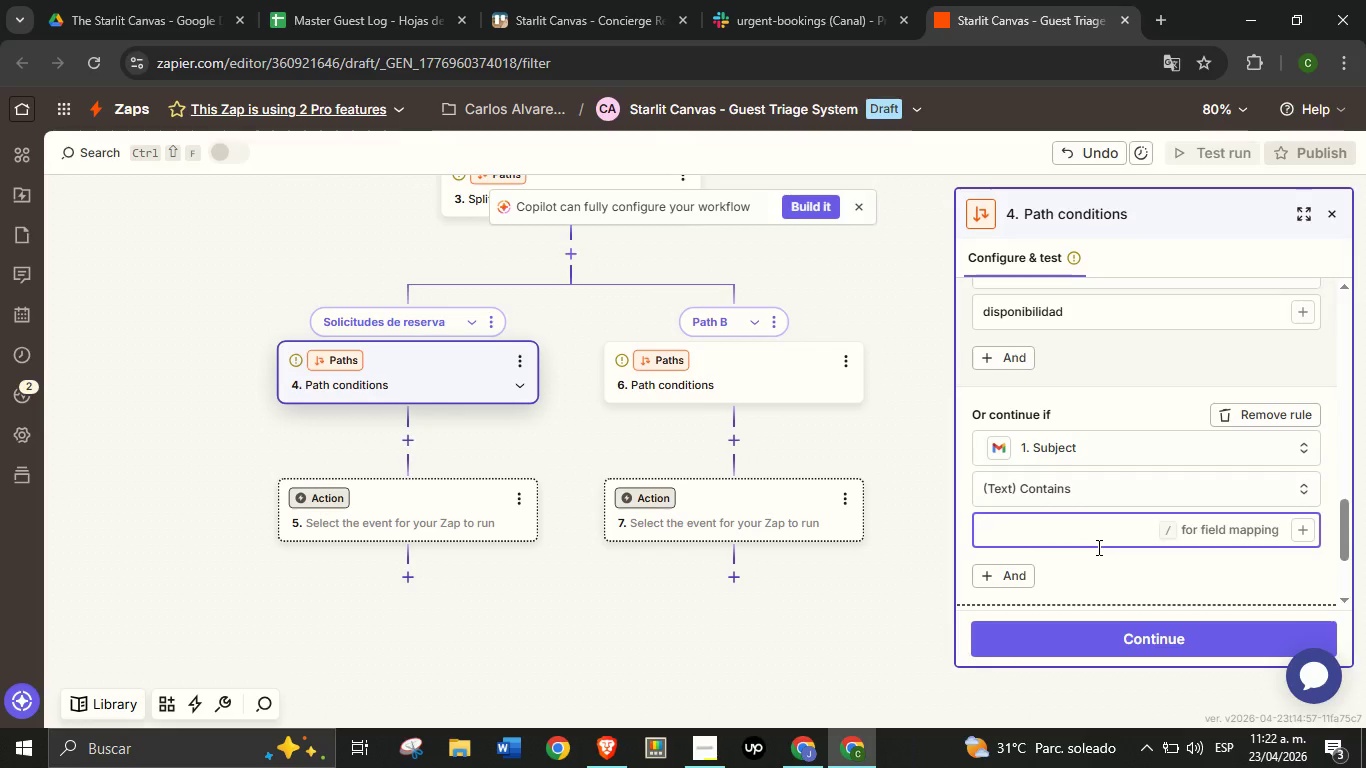 
type(tarifa)
 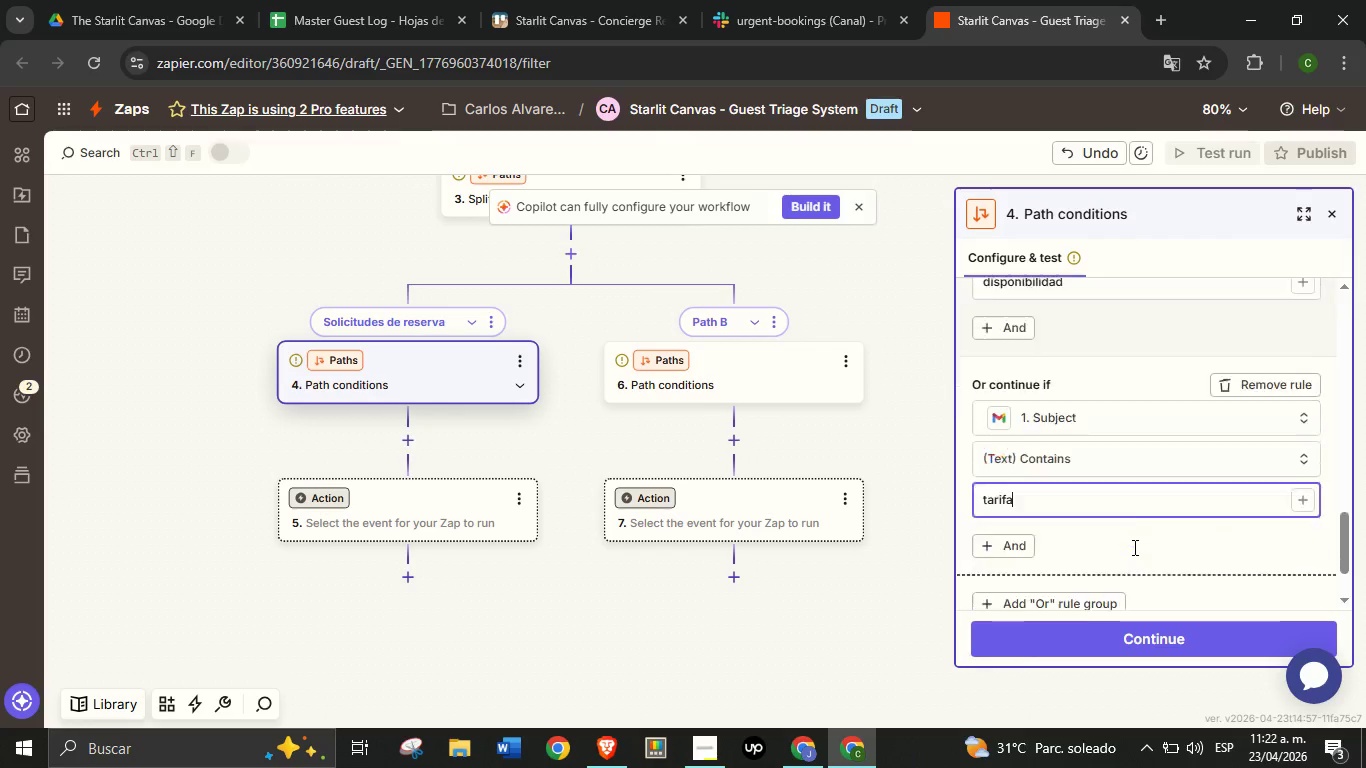 
scroll: coordinate [1133, 547], scroll_direction: down, amount: 3.0
 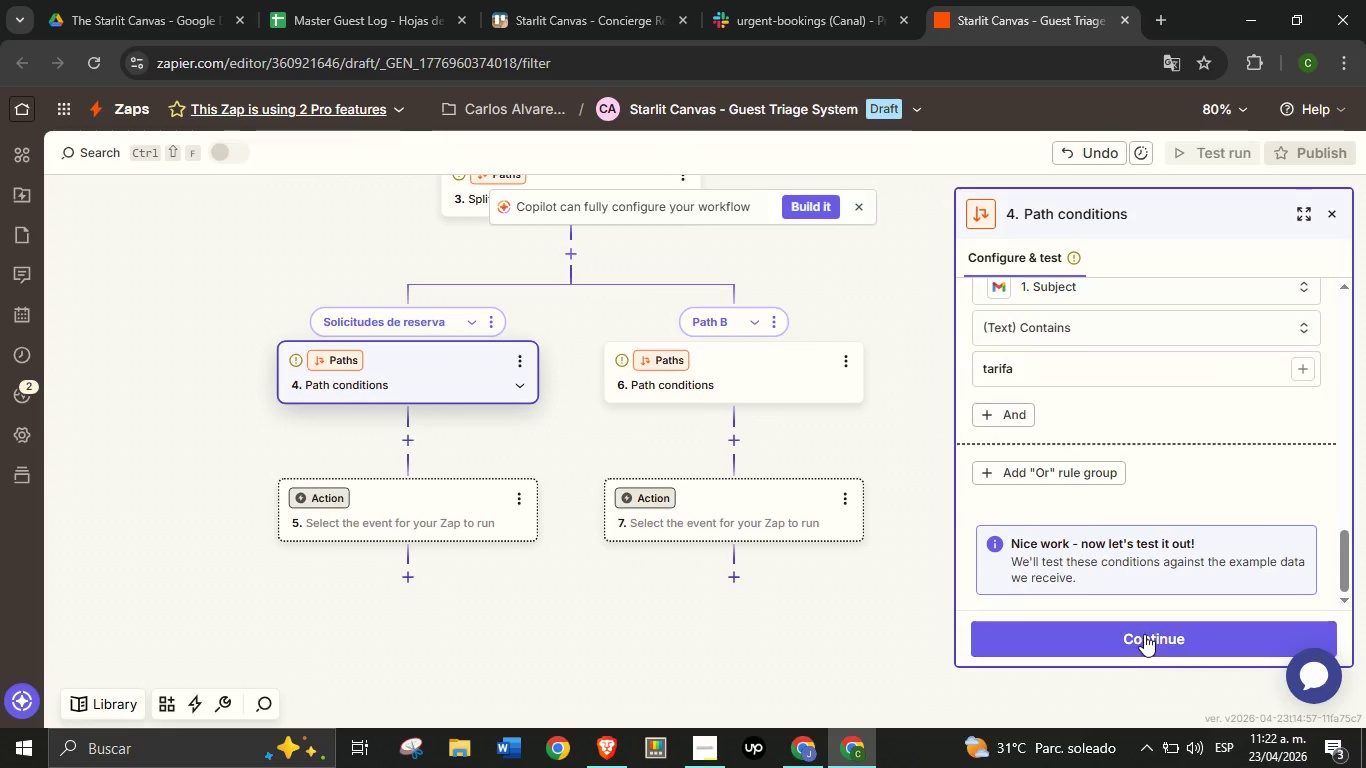 
left_click([1144, 634])
 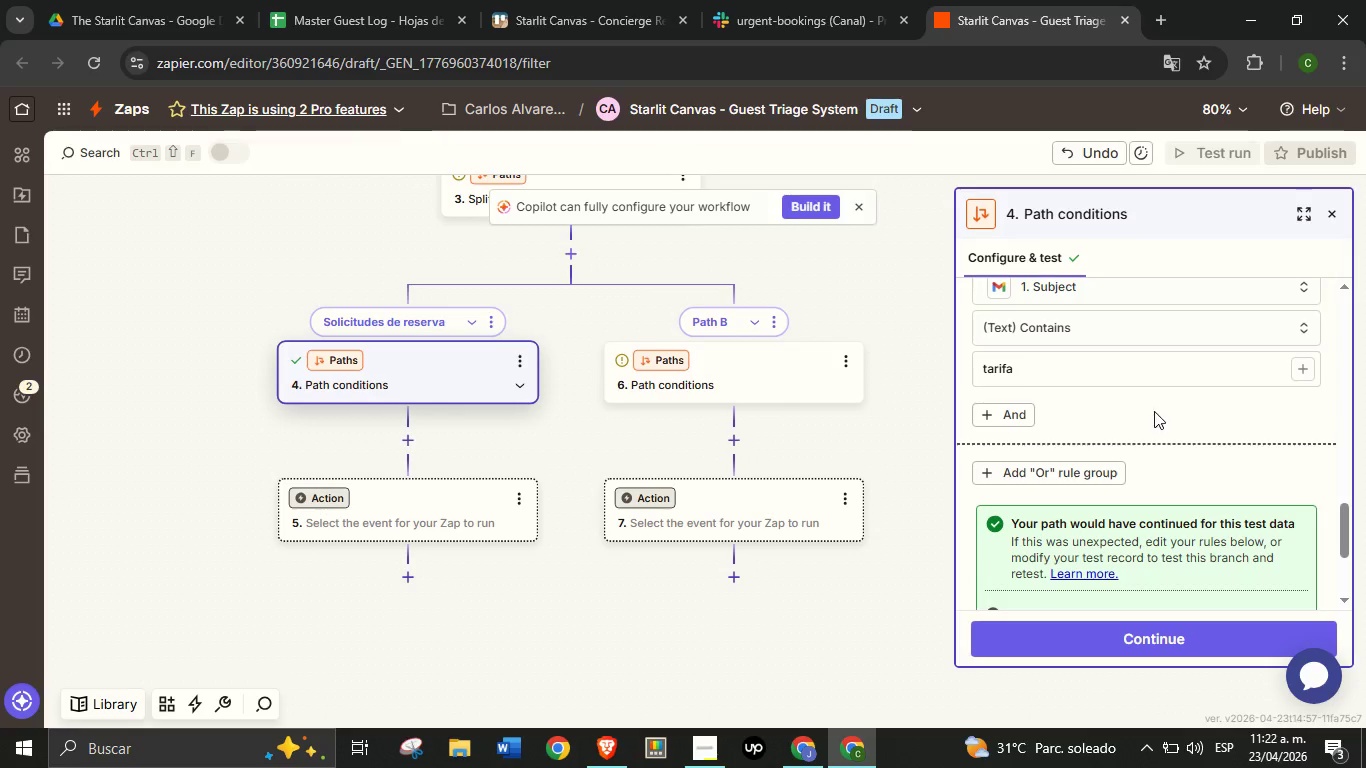 
left_click([1072, 471])
 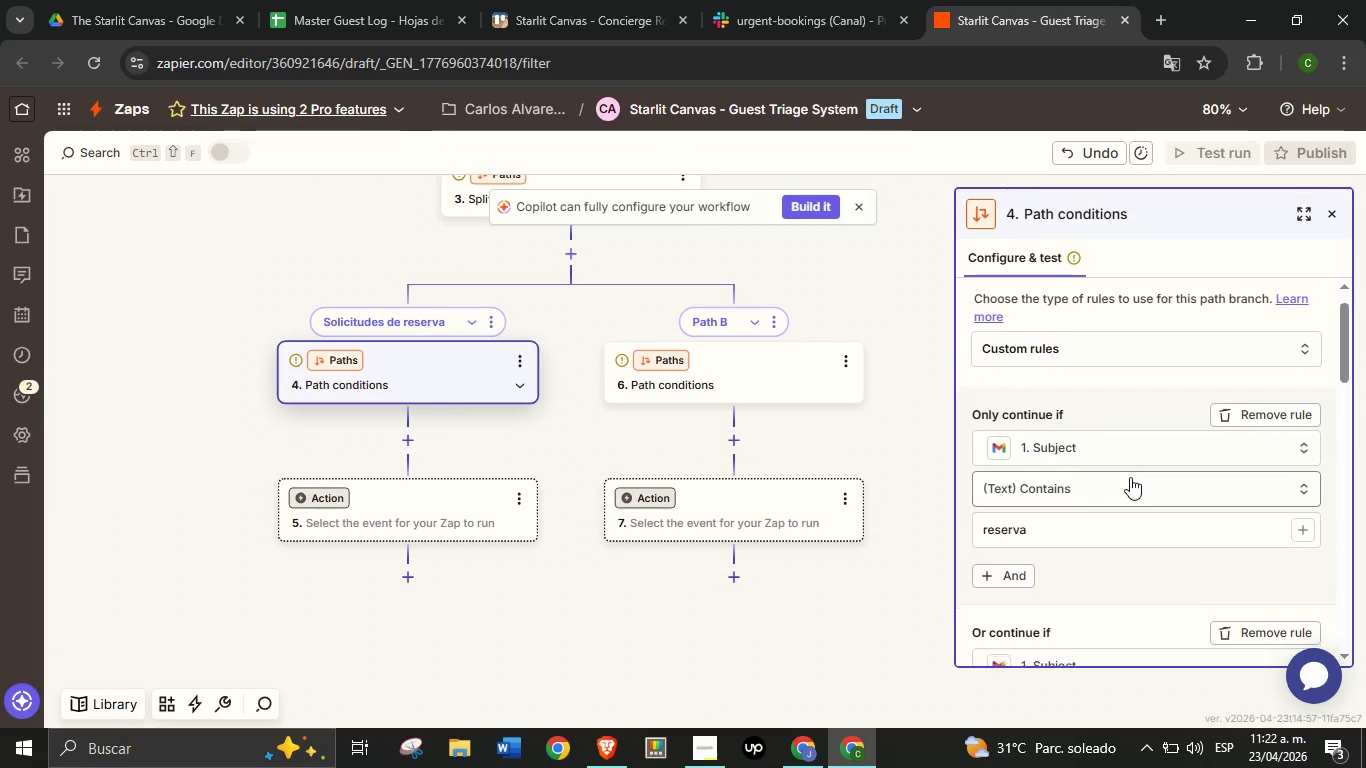 
scroll: coordinate [1131, 477], scroll_direction: down, amount: 16.0
 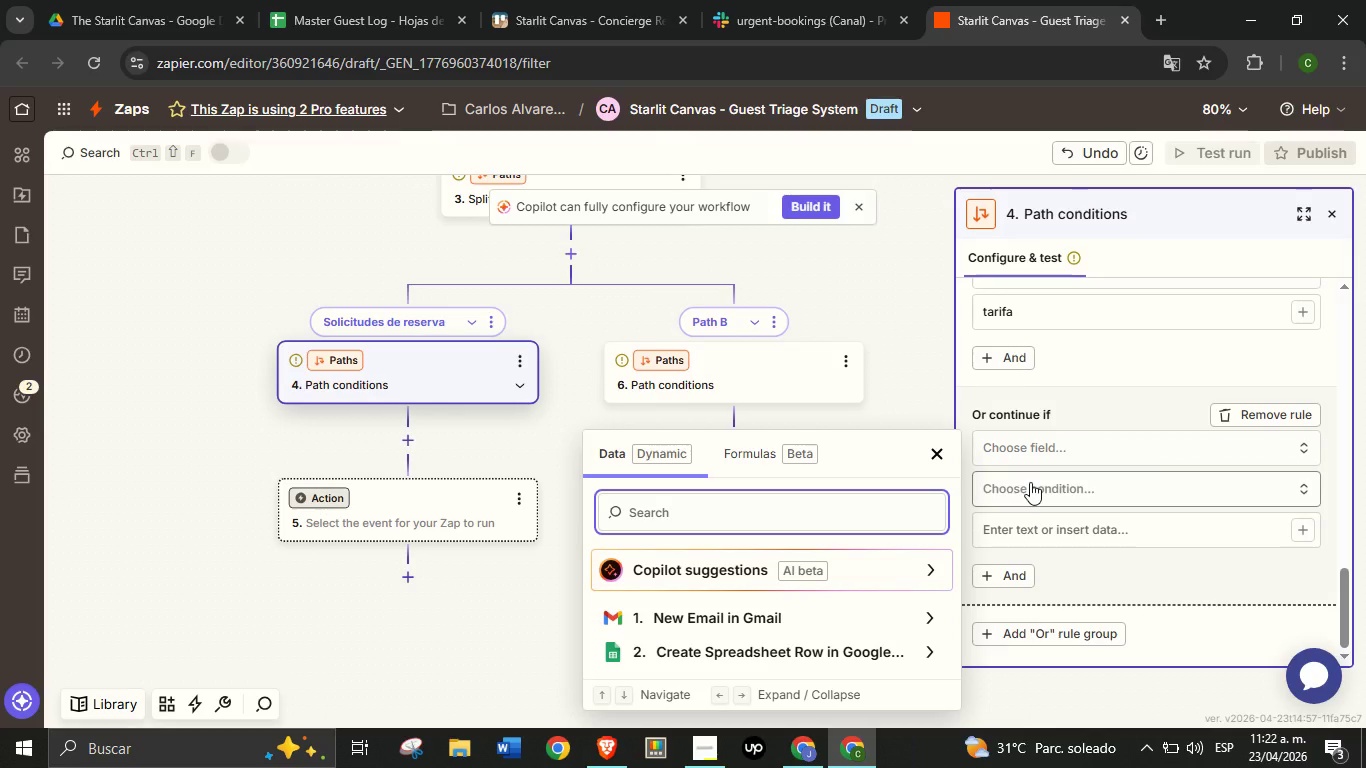 
type(subj)
 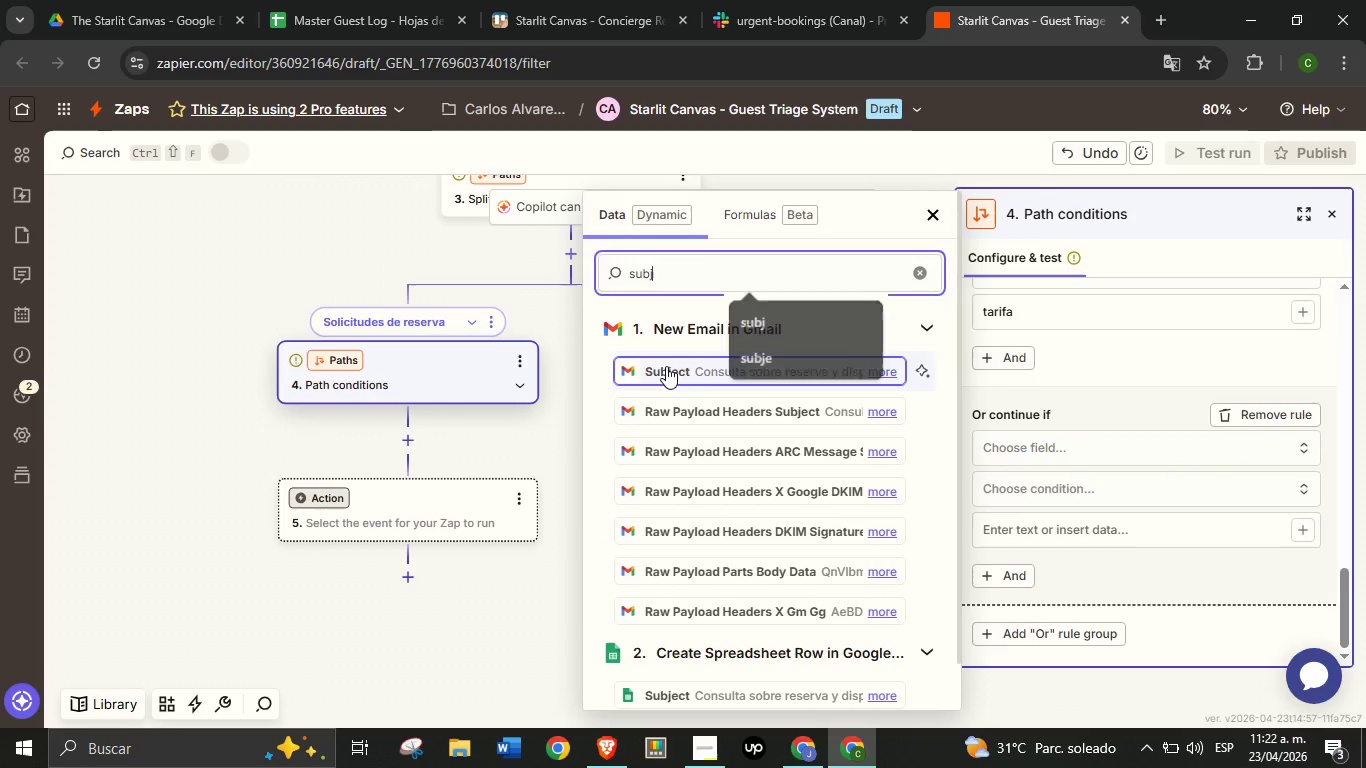 
left_click([666, 366])
 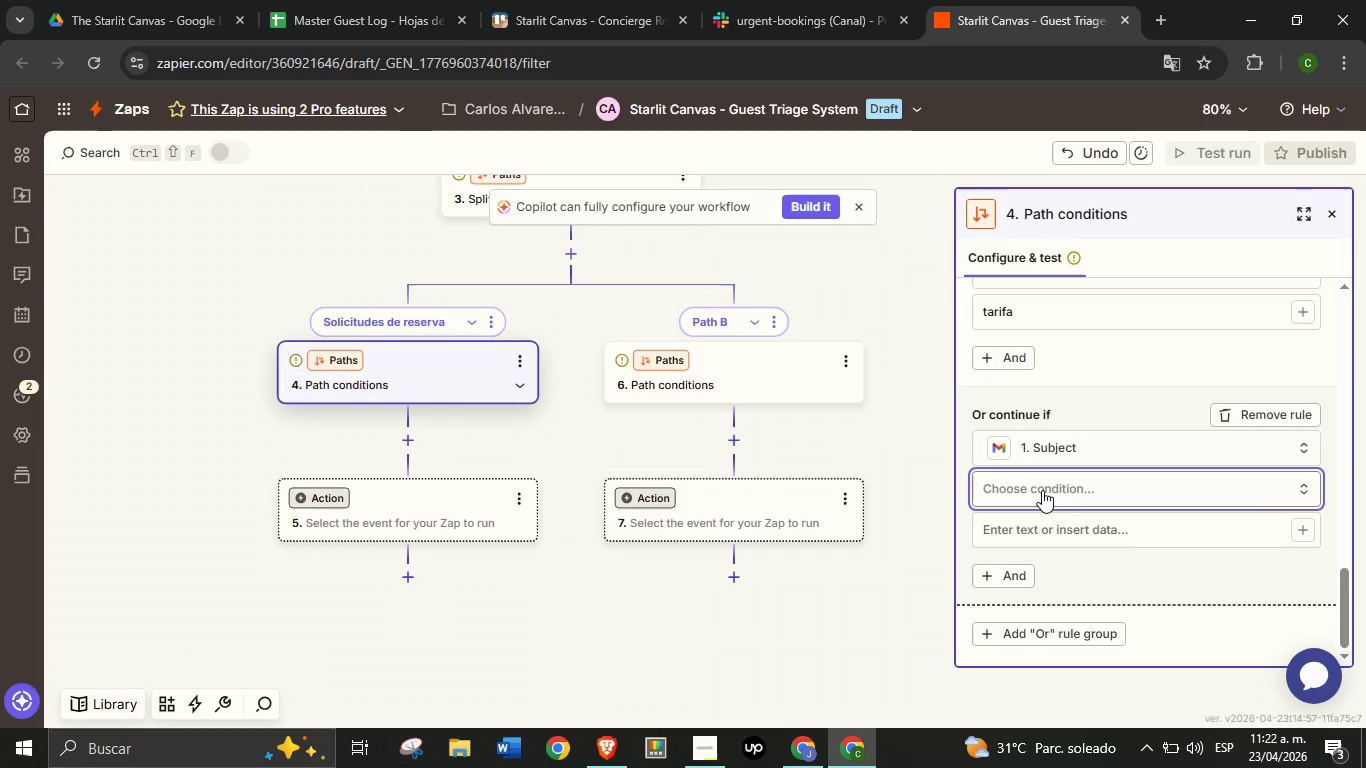 
left_click([1042, 490])
 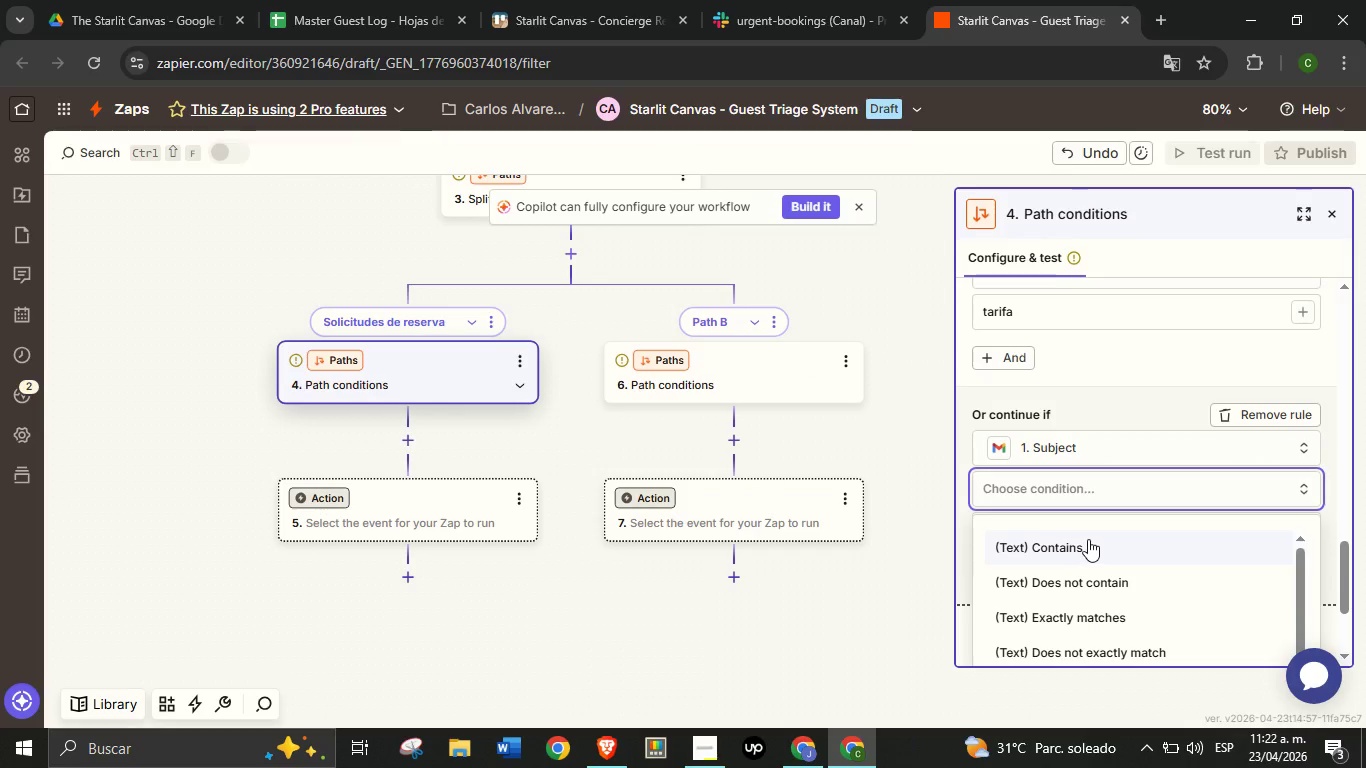 
left_click([1088, 539])
 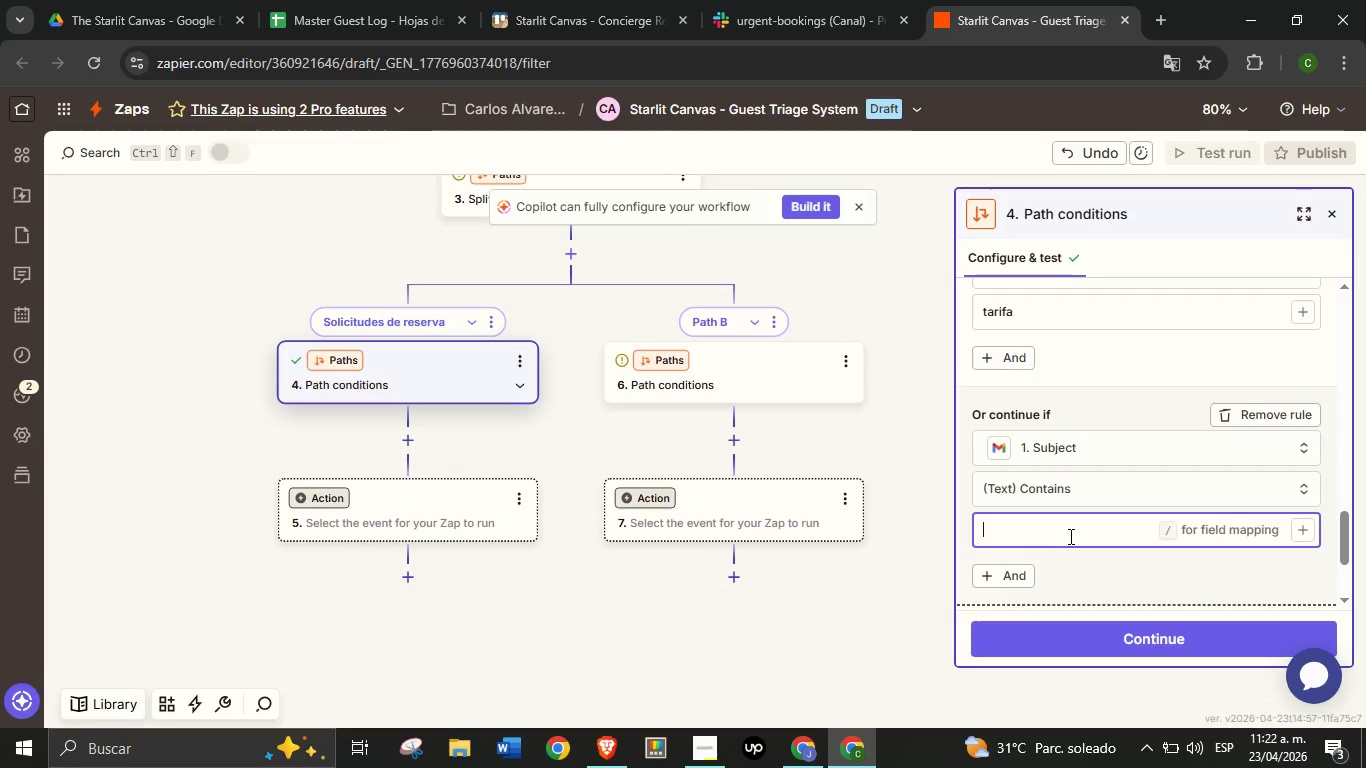 
left_click([1069, 536])
 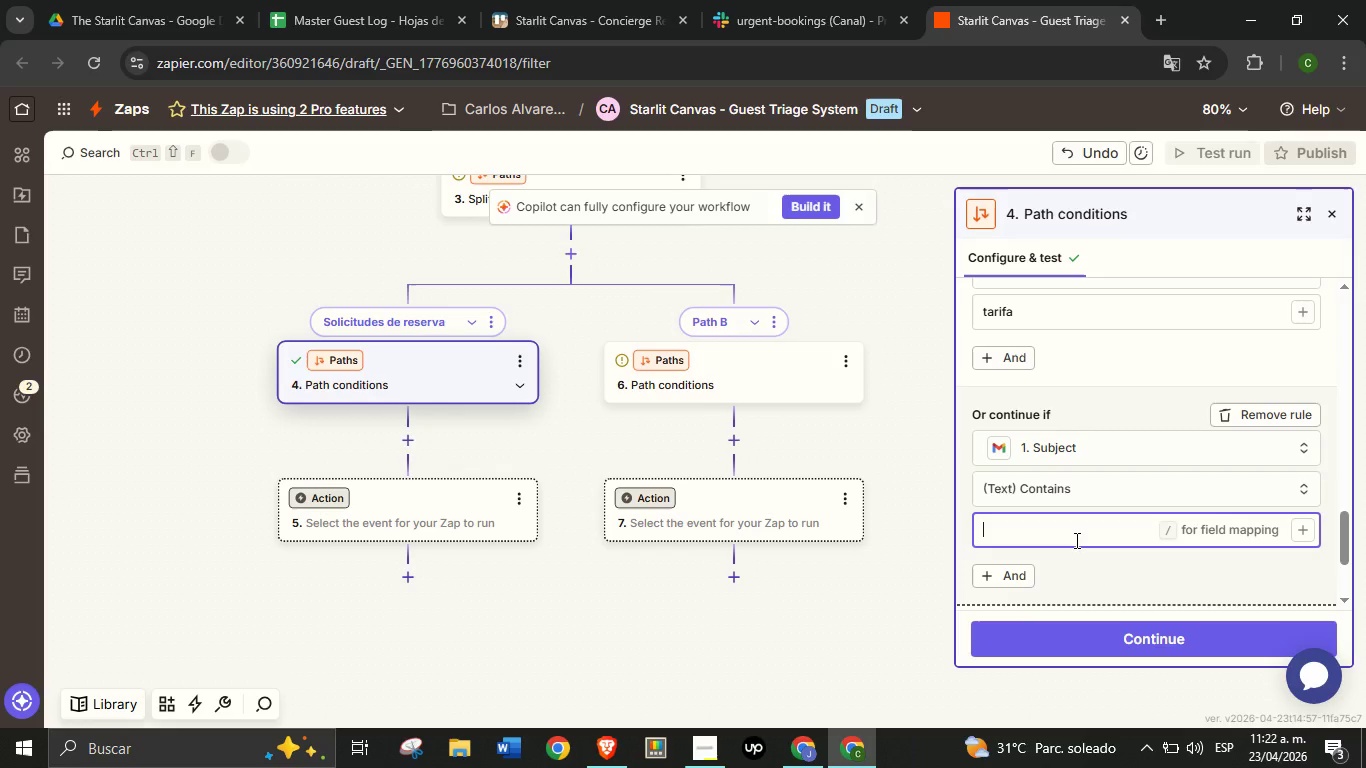 
scroll: coordinate [1077, 538], scroll_direction: up, amount: 1.0
 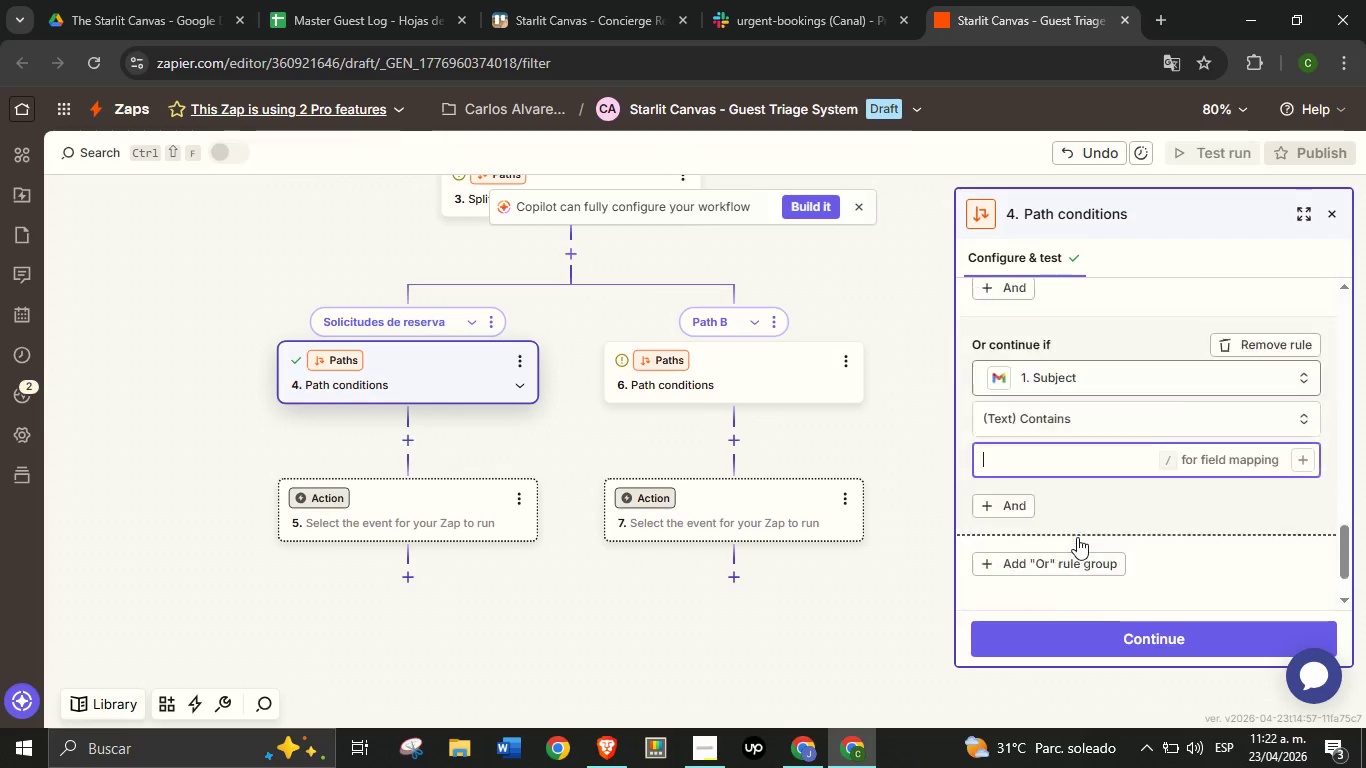 
scroll: coordinate [1077, 537], scroll_direction: down, amount: 2.0
 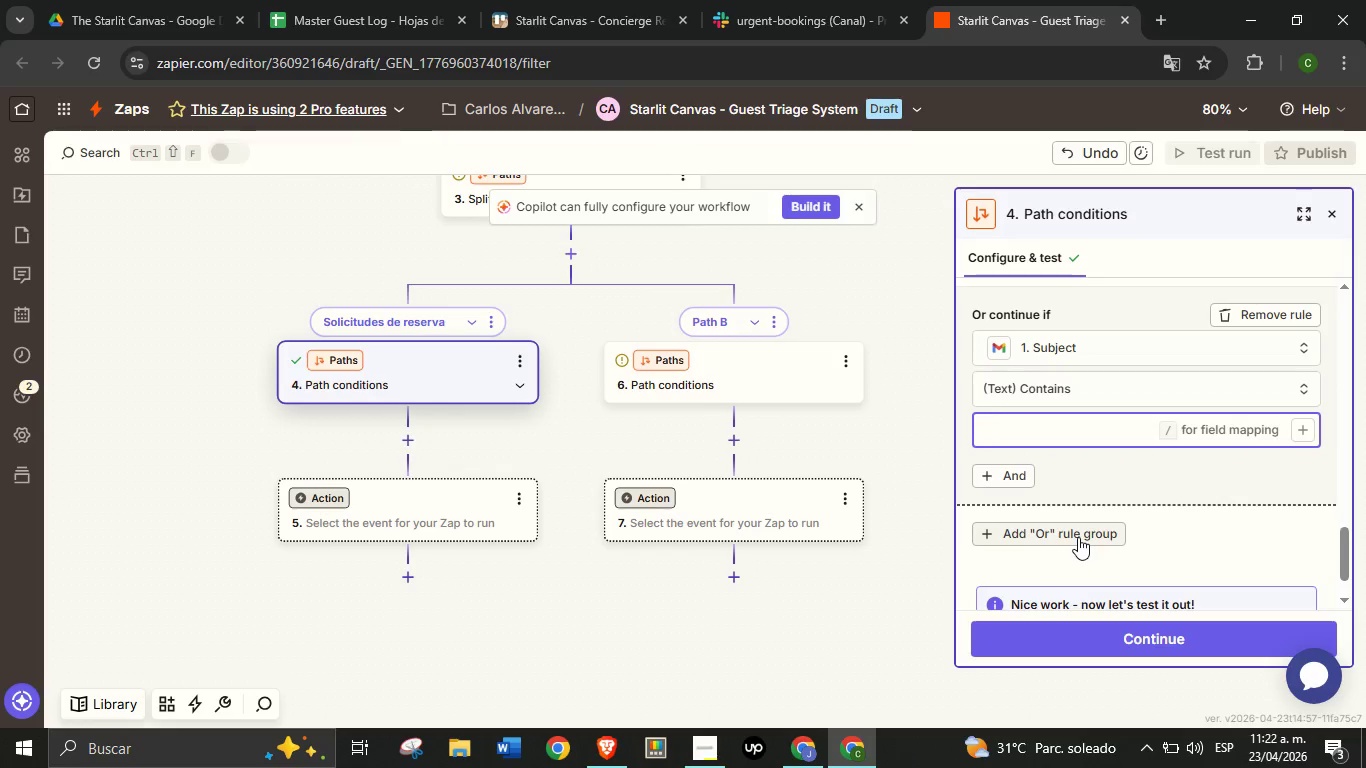 
type(precio)
 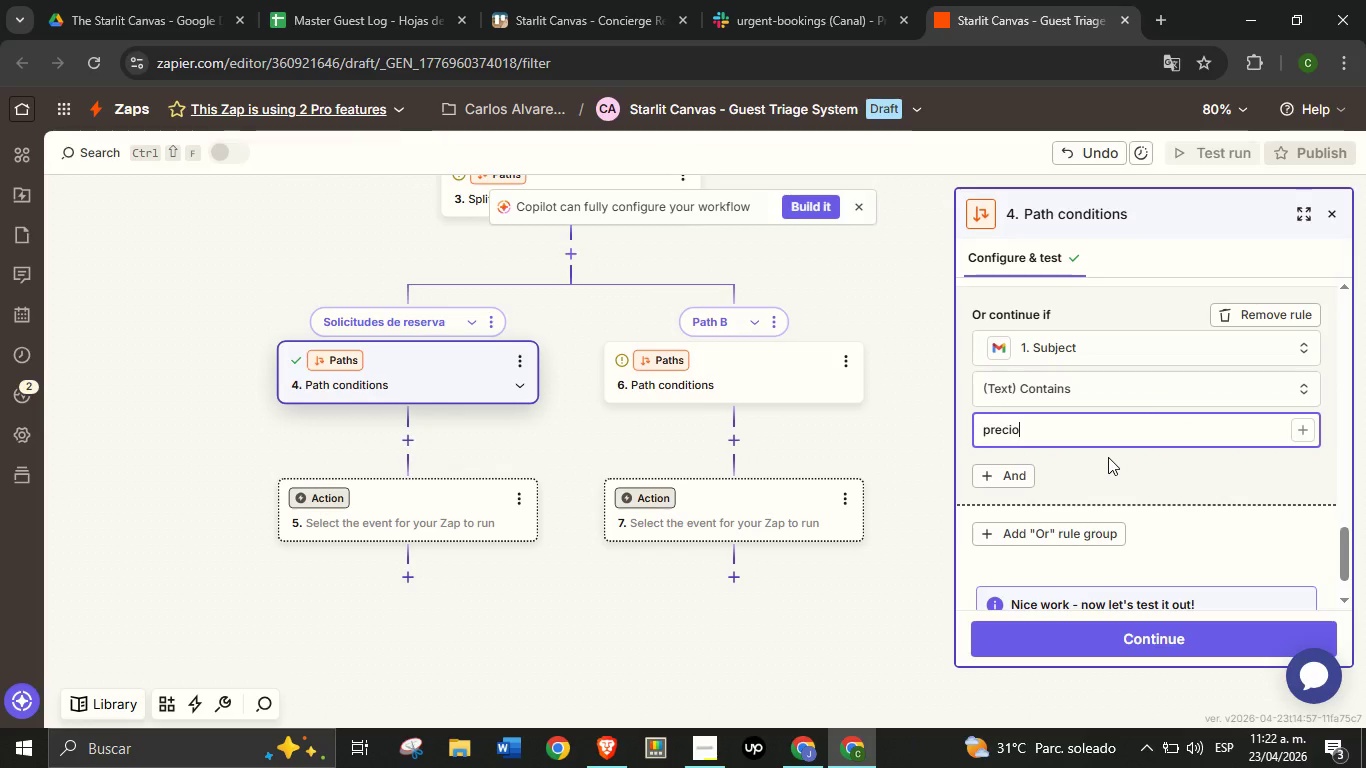 
left_click([1108, 457])
 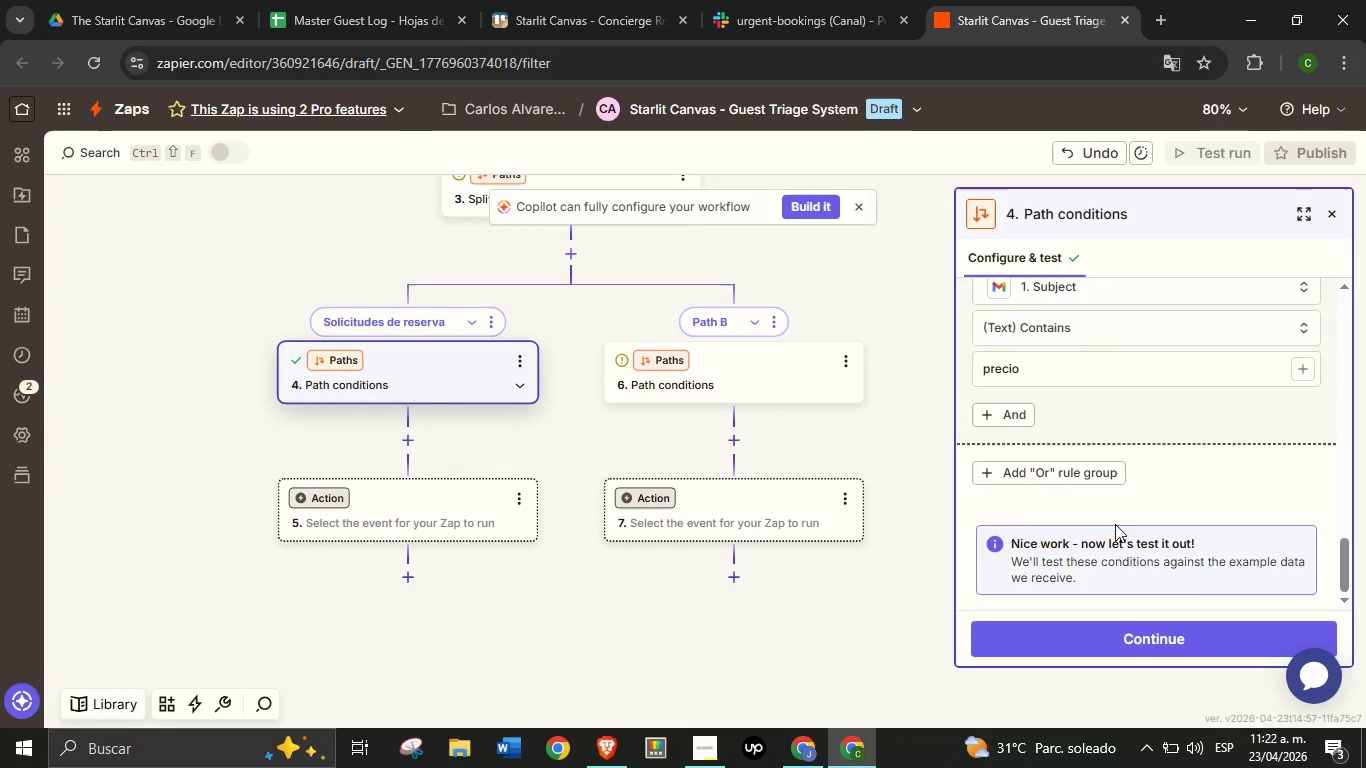 
scroll: coordinate [1108, 477], scroll_direction: down, amount: 3.0
 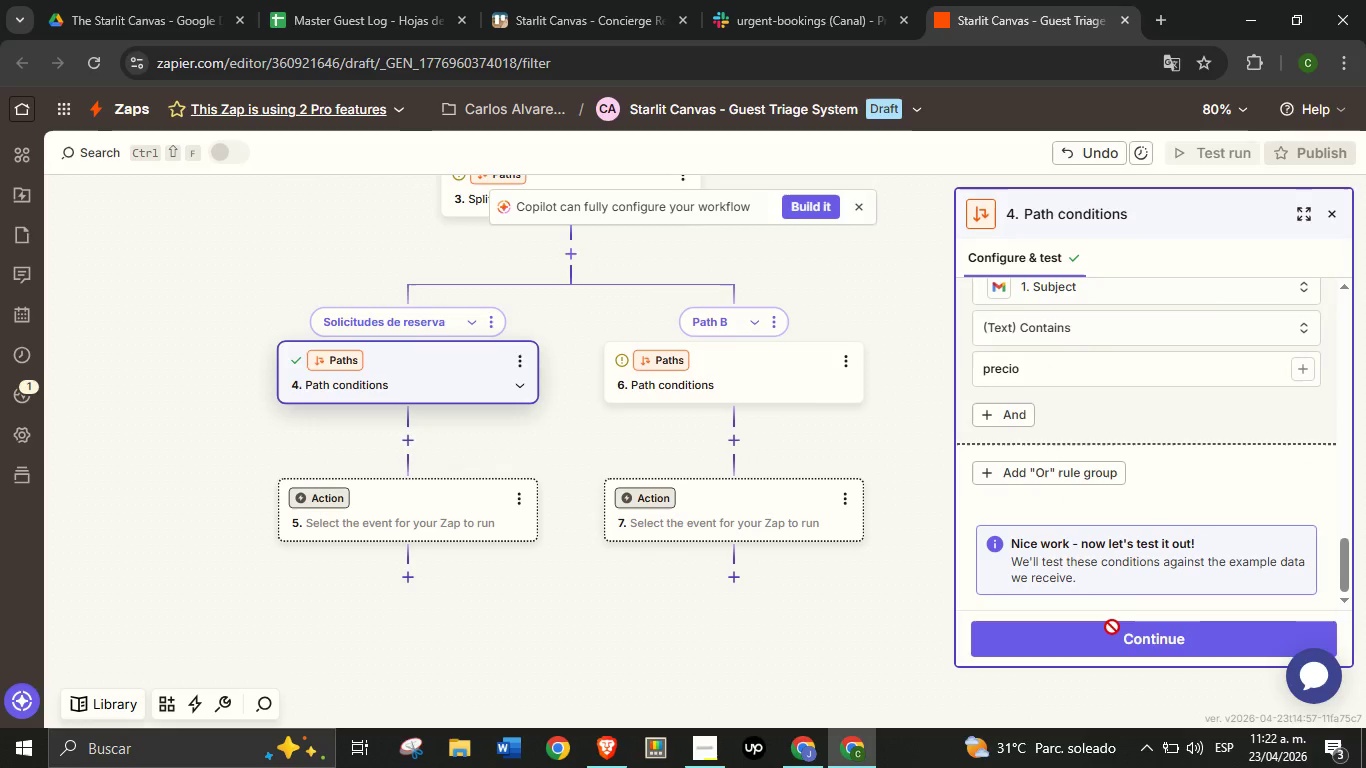 
left_click([1112, 627])
 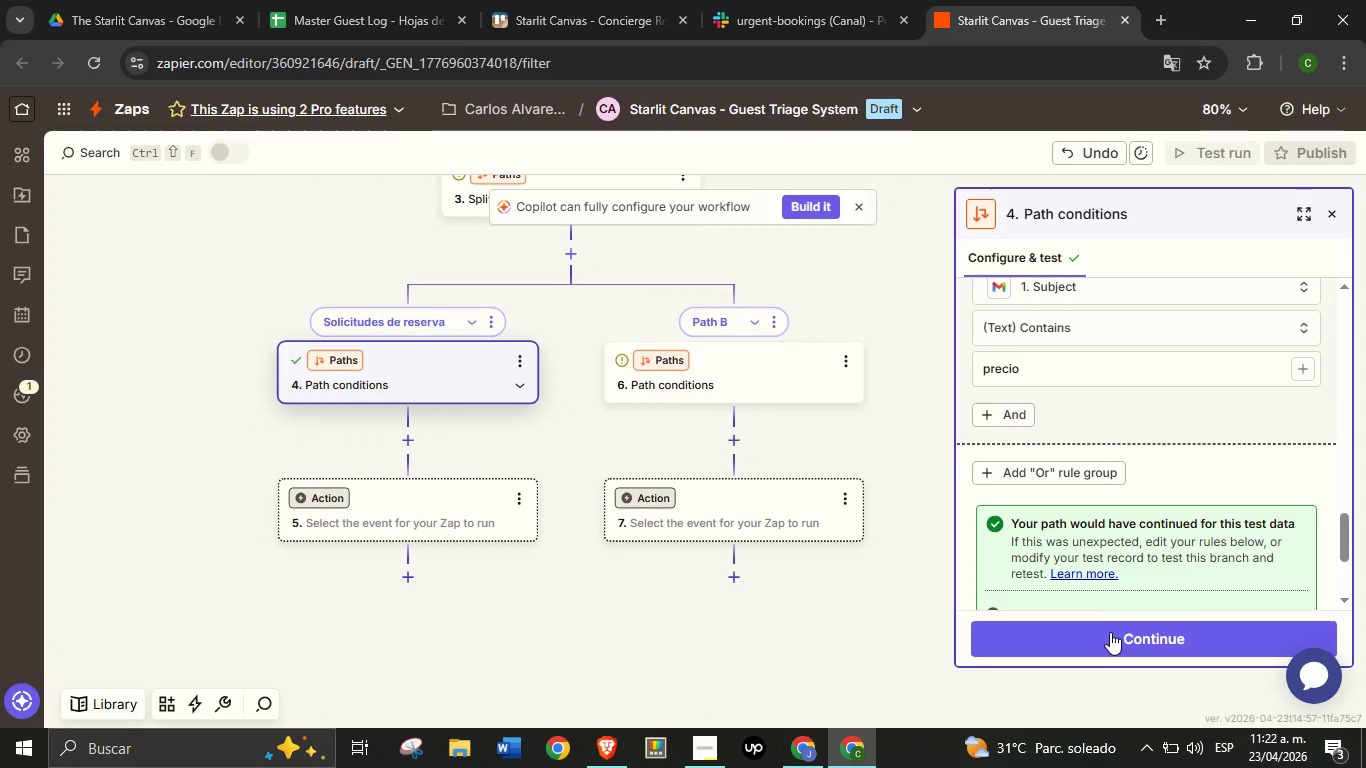 
scroll: coordinate [1111, 558], scroll_direction: down, amount: 3.0
 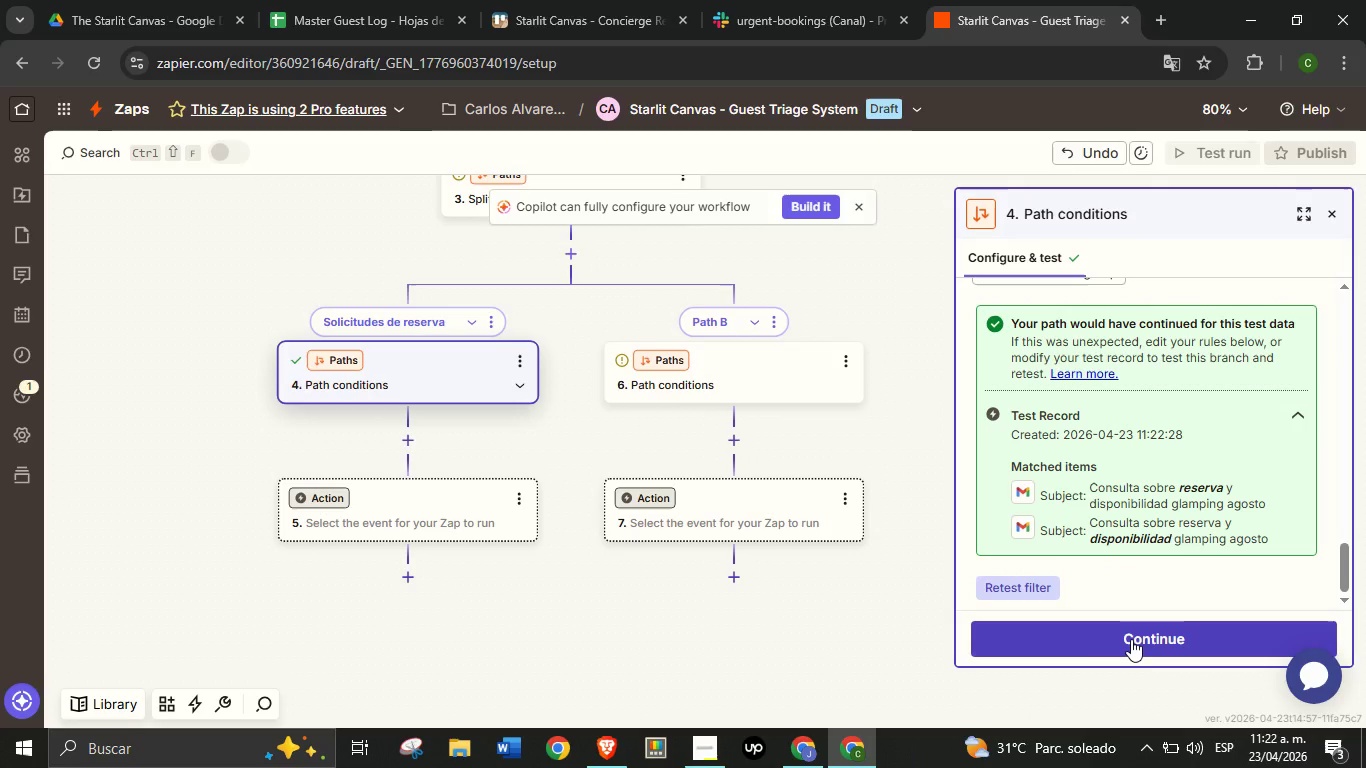 
left_click([1131, 639])
 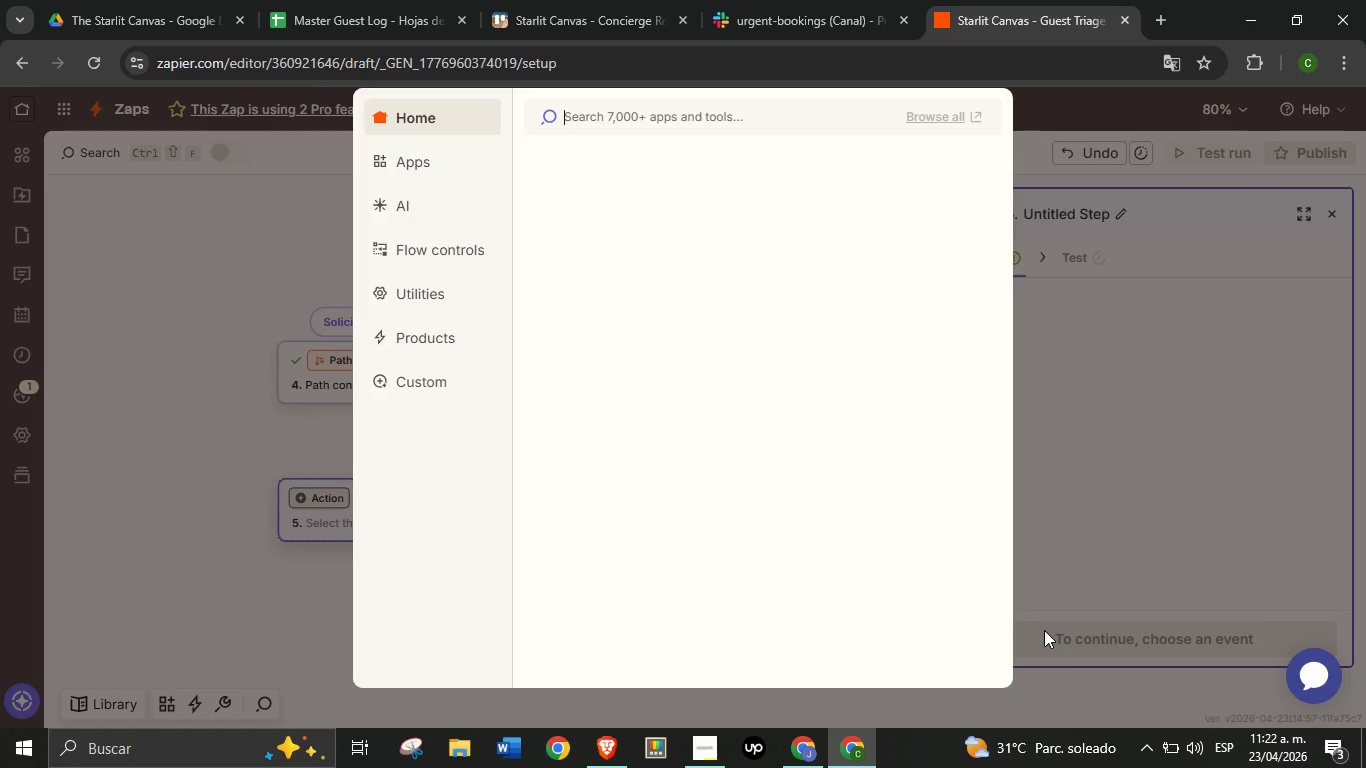 
mouse_move([1000, 603])
 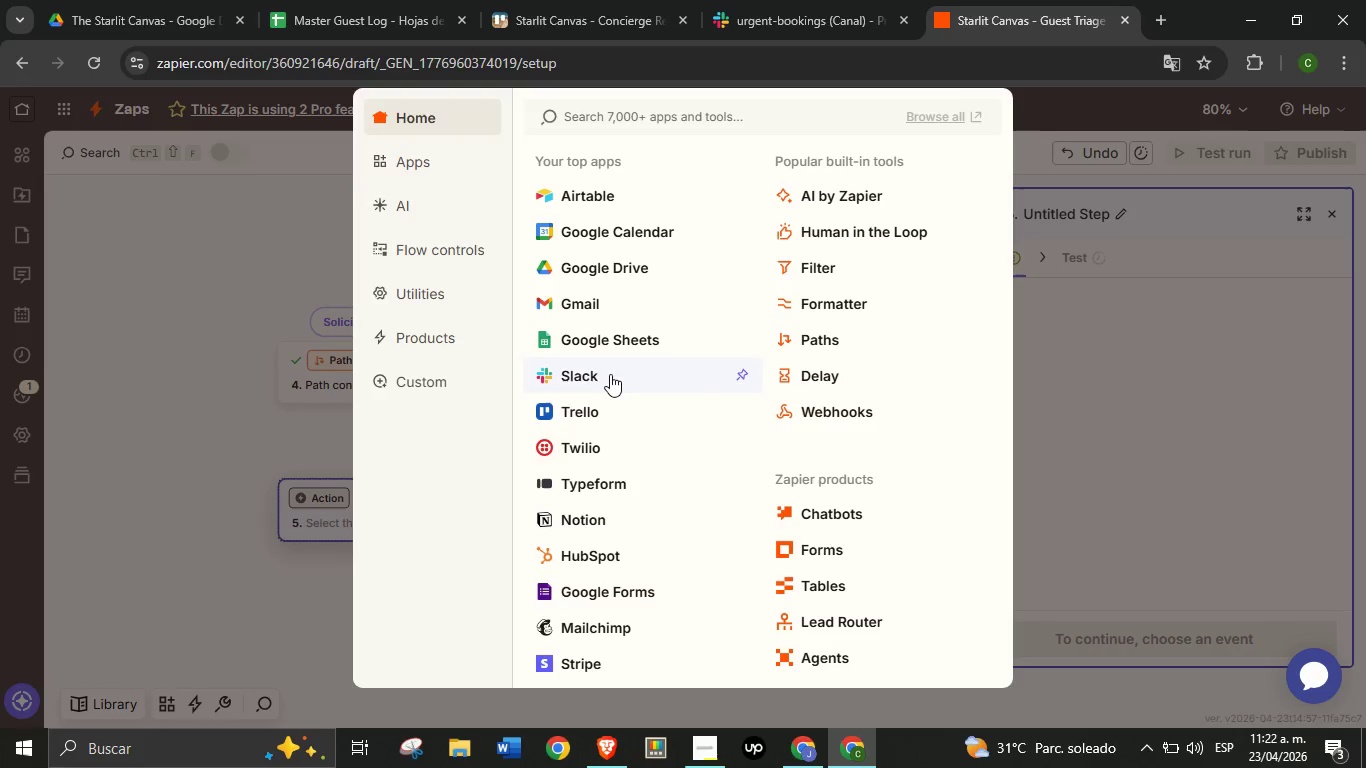 
left_click([610, 374])
 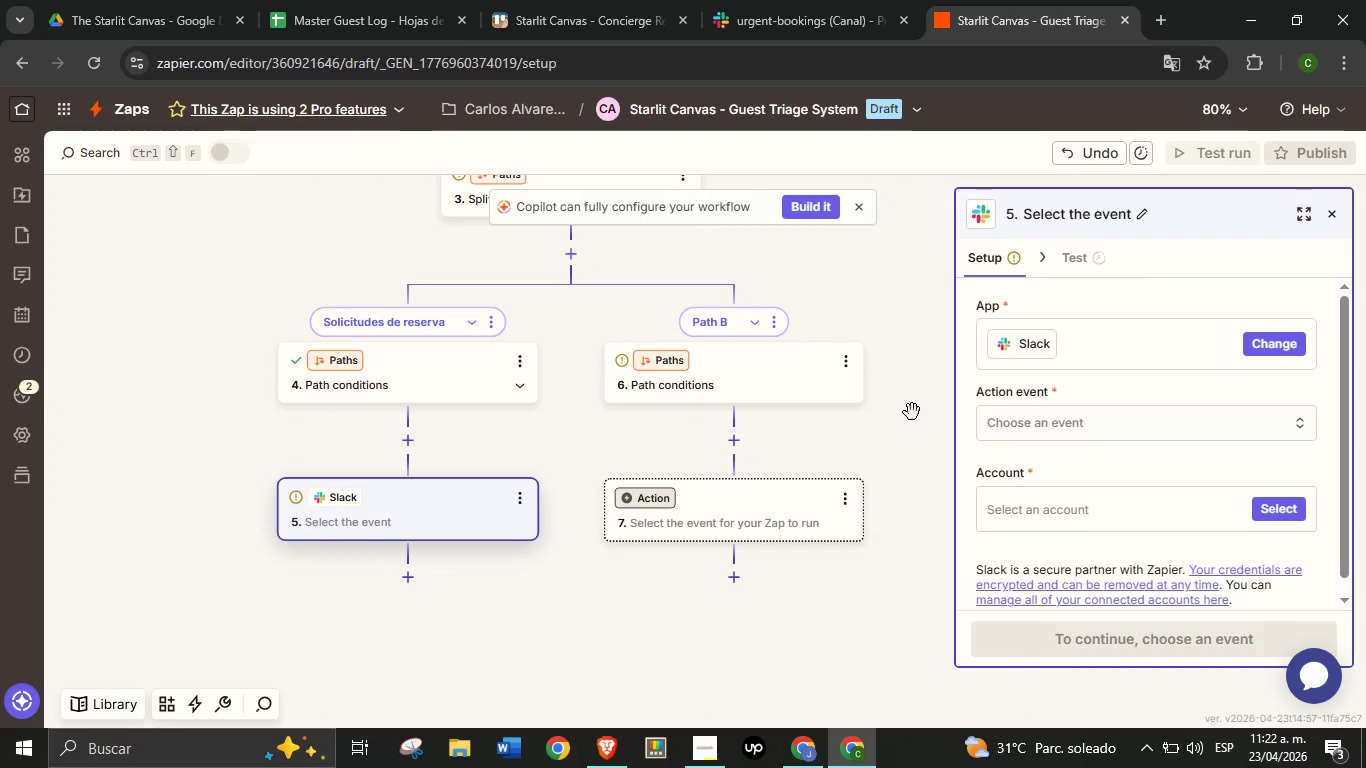 
left_click([1036, 417])
 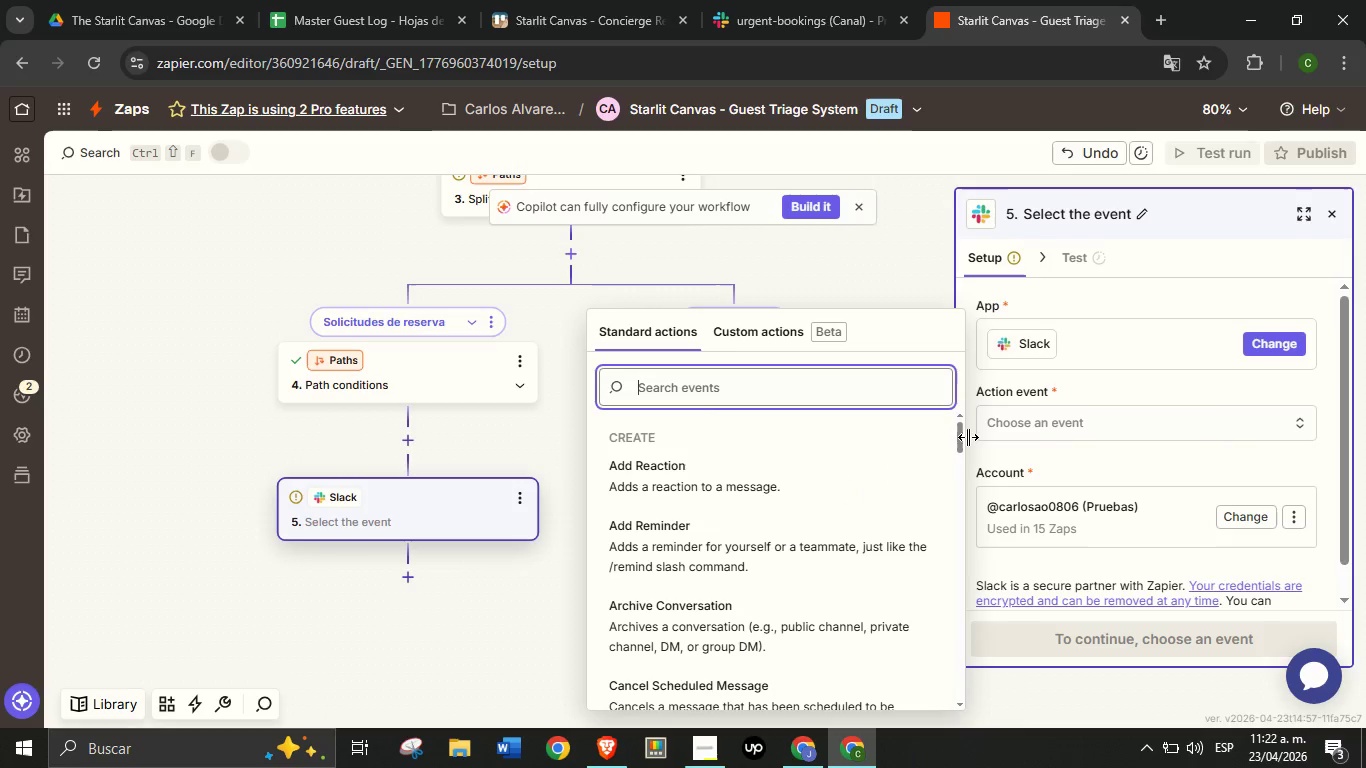 
type(send)
 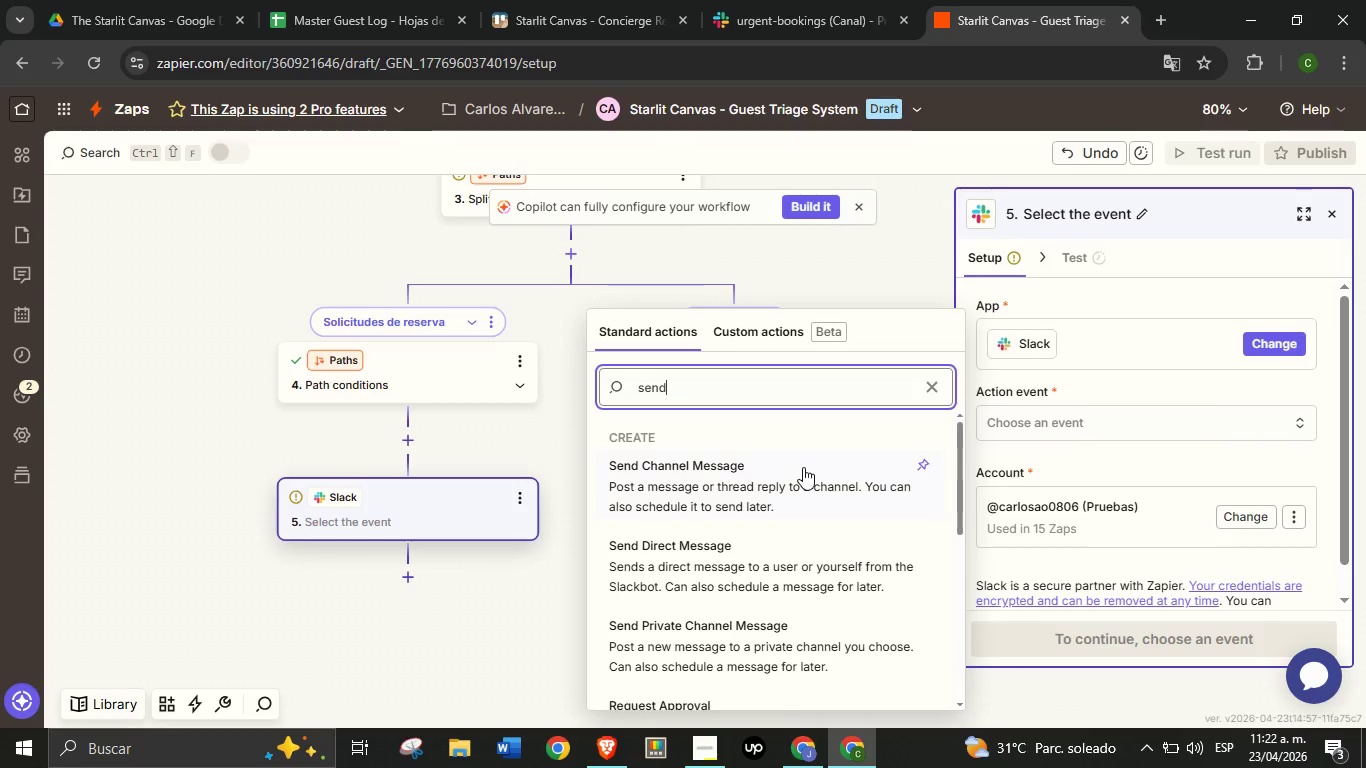 
left_click([803, 467])
 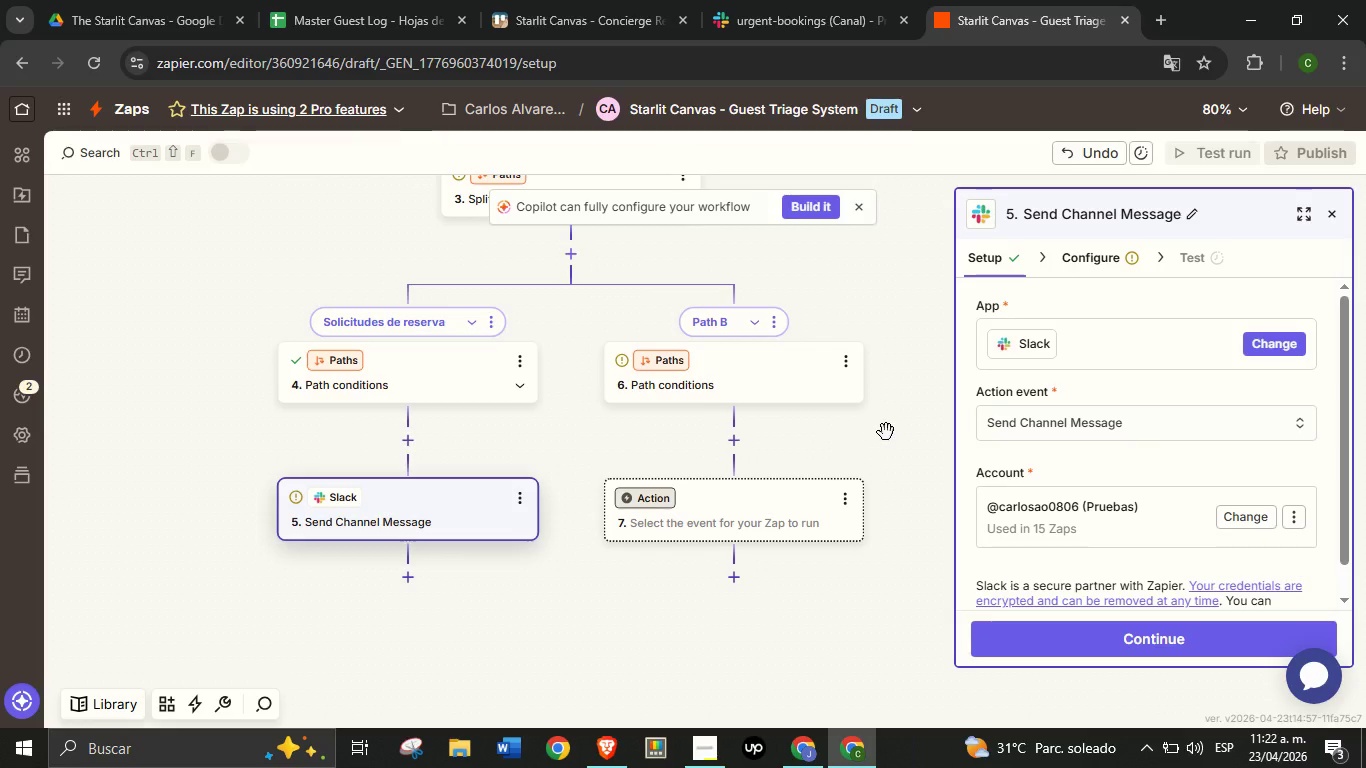 
wait(6.3)
 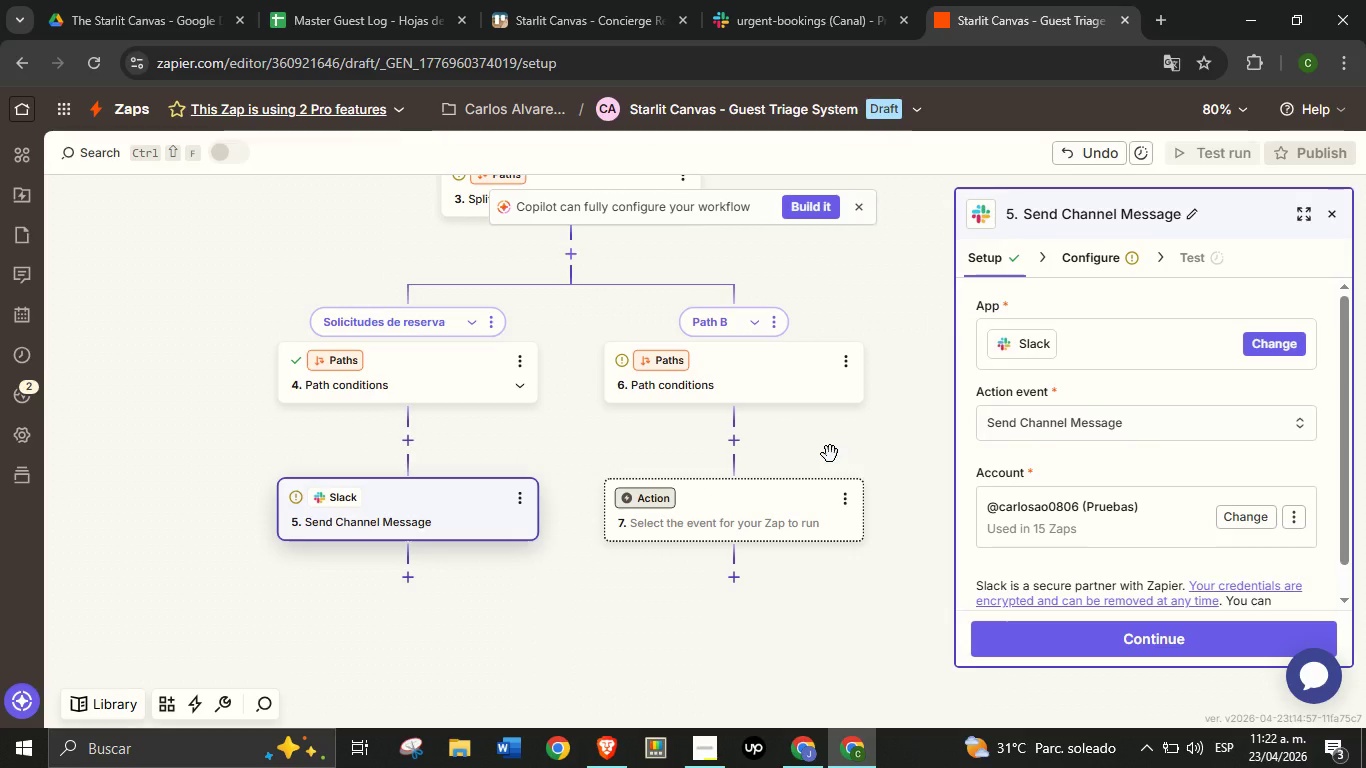 
scroll: coordinate [1145, 530], scroll_direction: down, amount: 2.0
 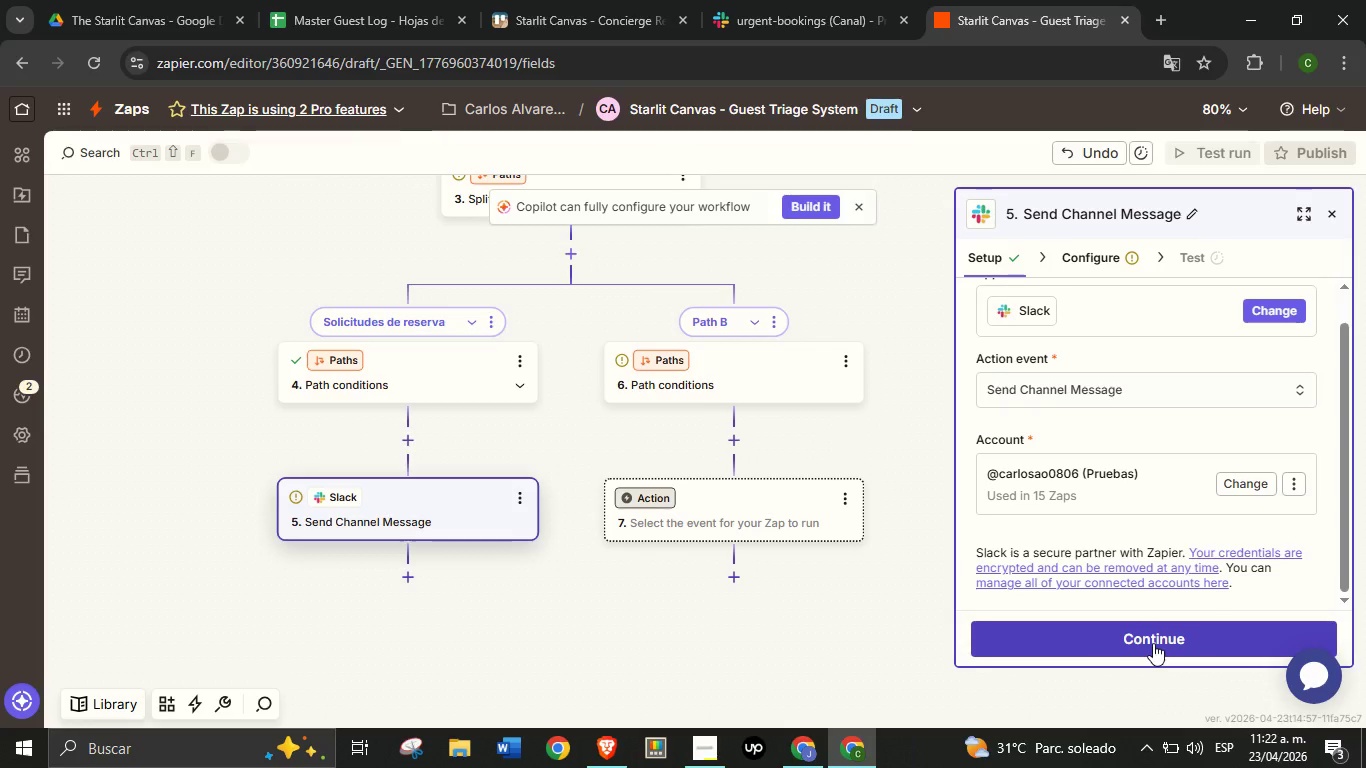 
left_click([1153, 643])
 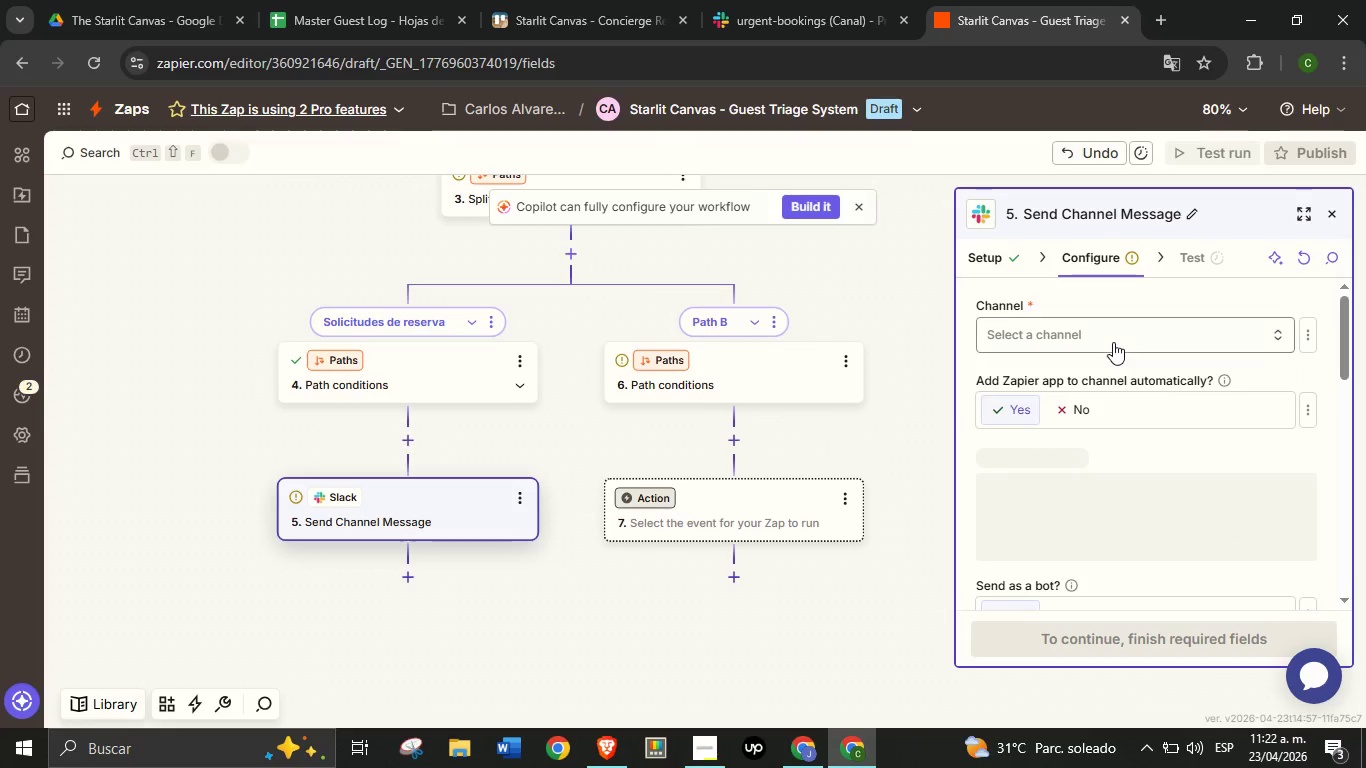 
left_click([1113, 342])
 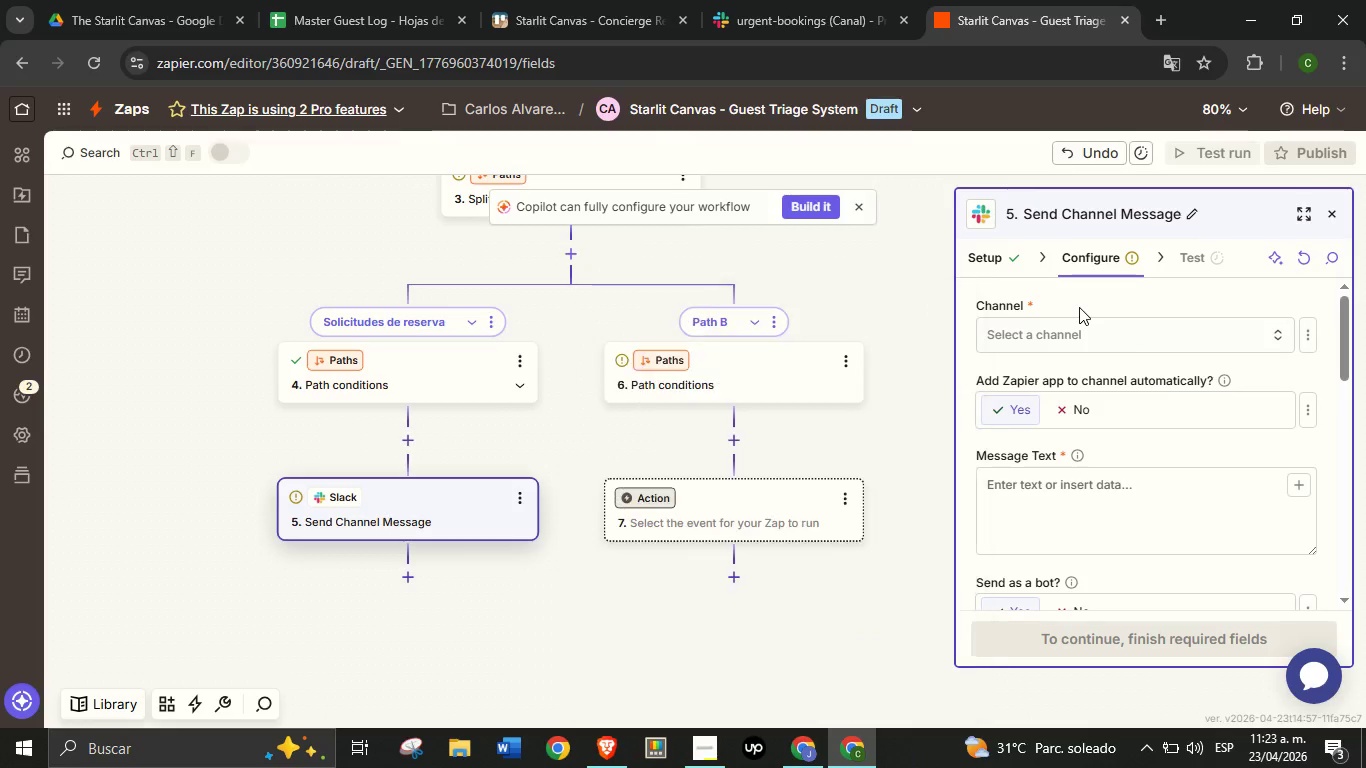 
left_click([1079, 307])
 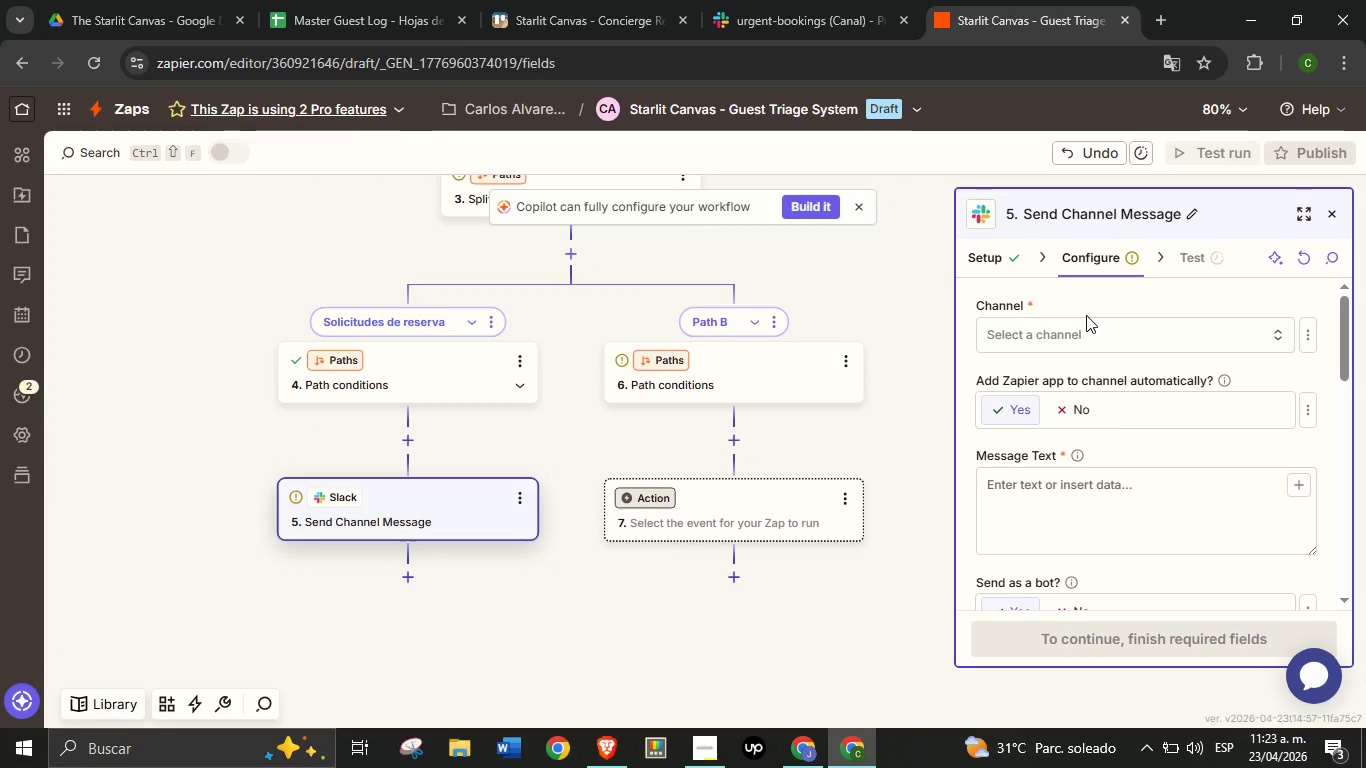 
wait(8.05)
 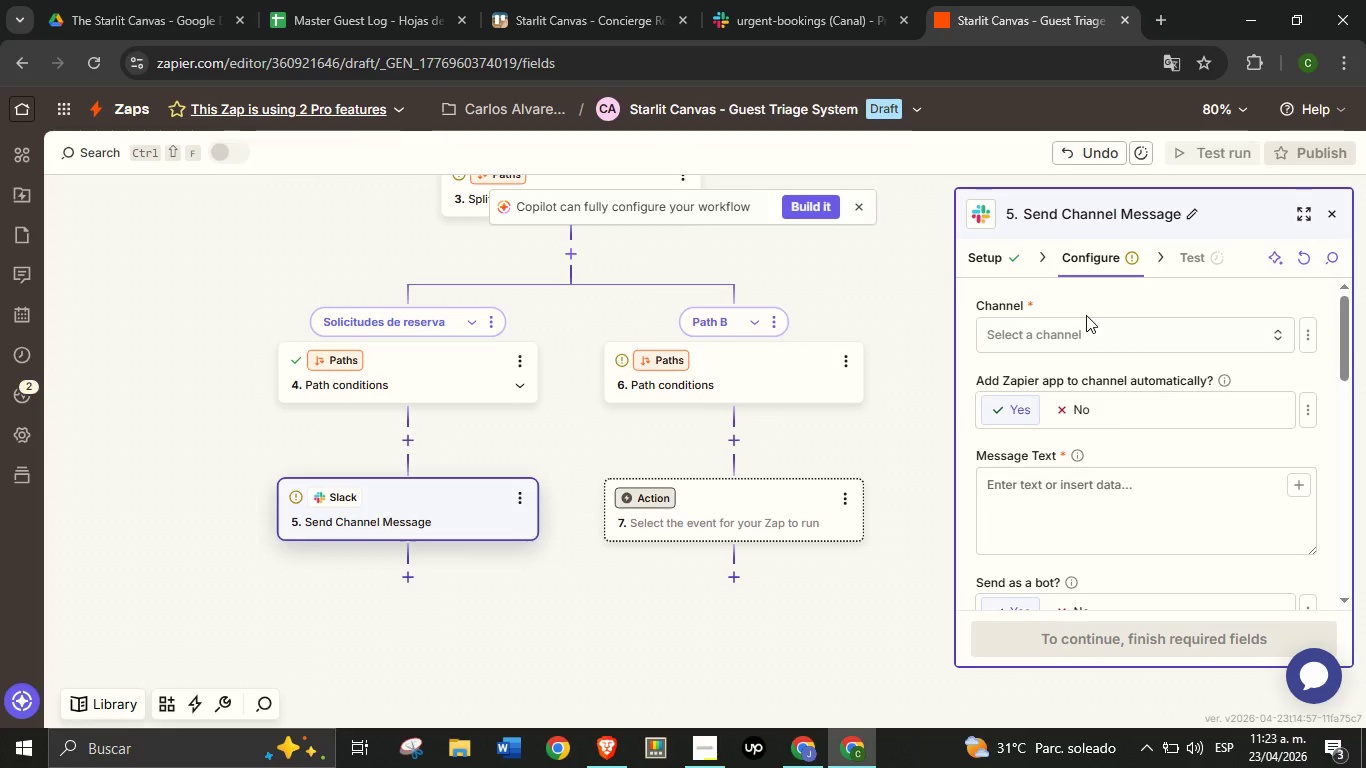 
left_click([760, 551])
 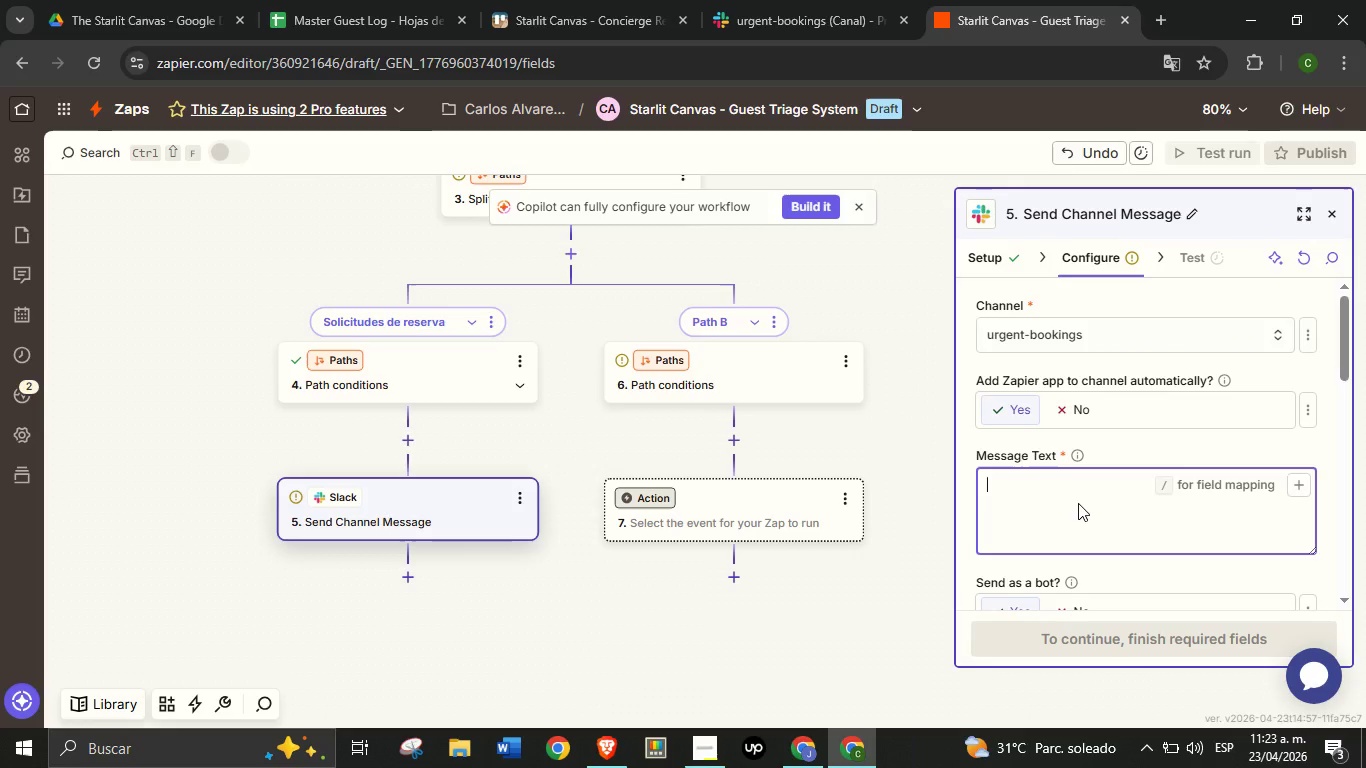 
left_click([1078, 503])
 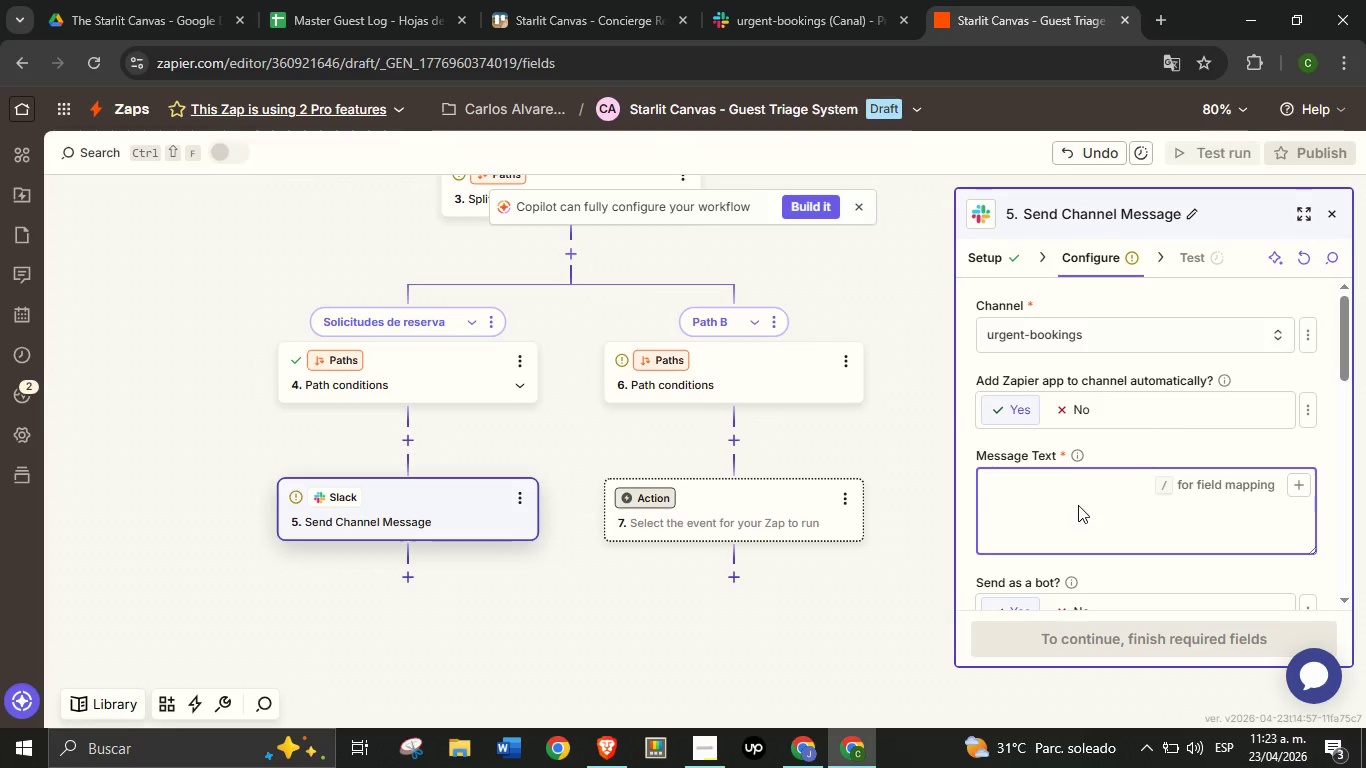 
wait(5.88)
 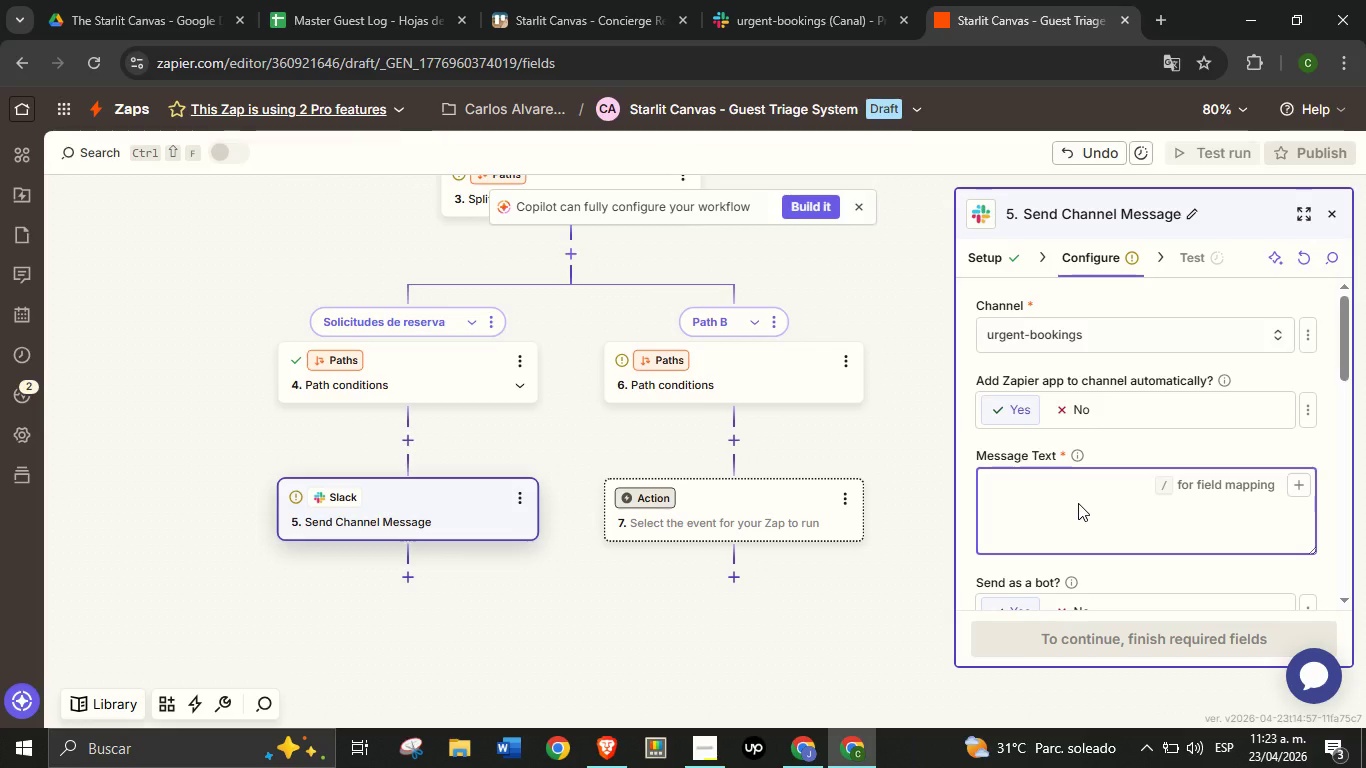 
type(NUEVA SOLICITUD DE RESERVA - THE STARLIT CANVAS)
 